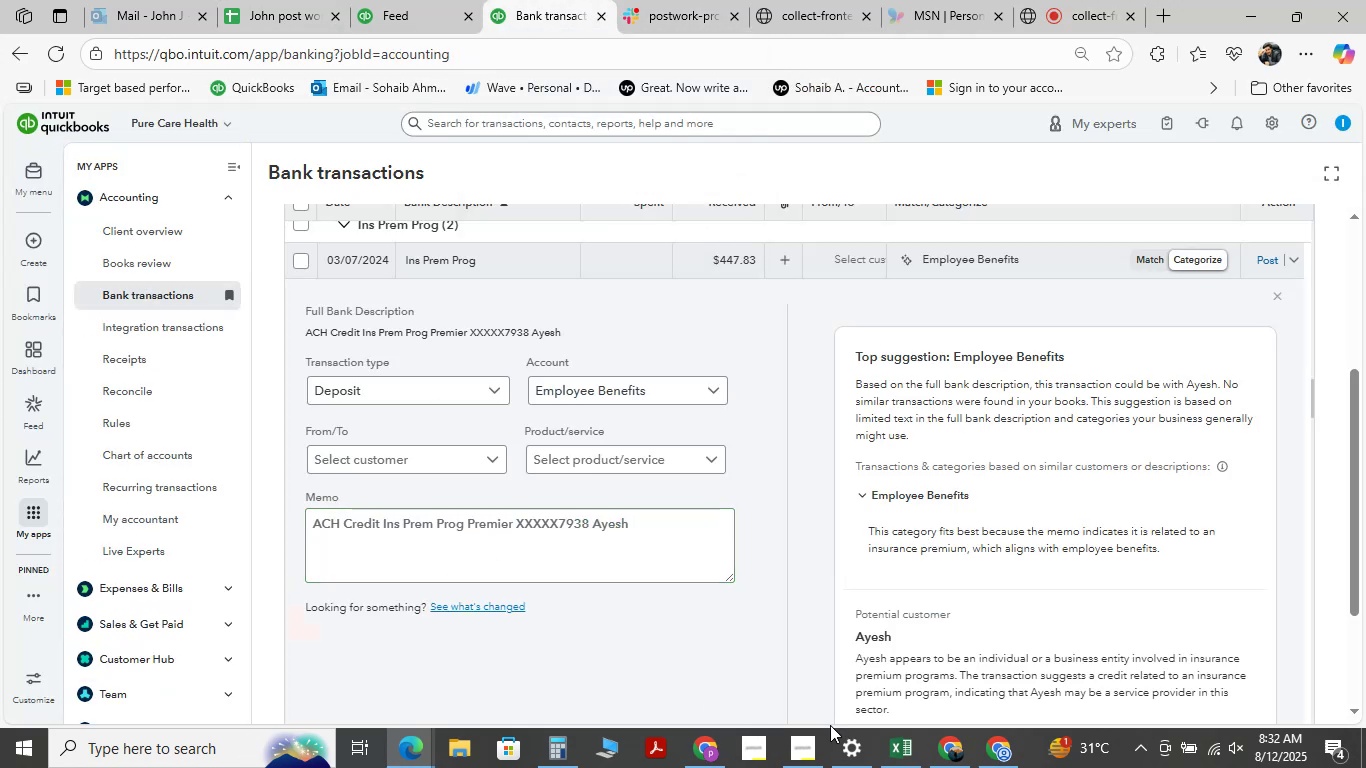 
left_click([988, 761])
 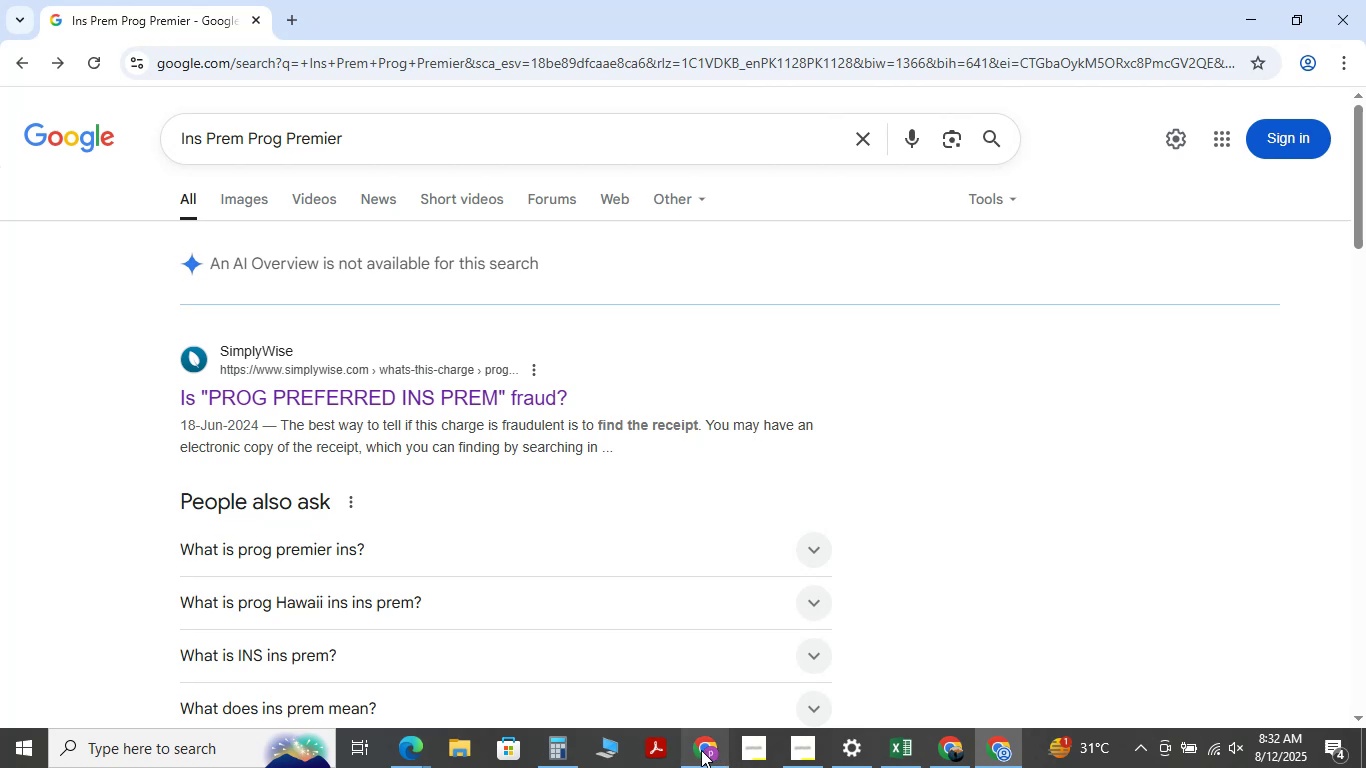 
left_click([693, 694])
 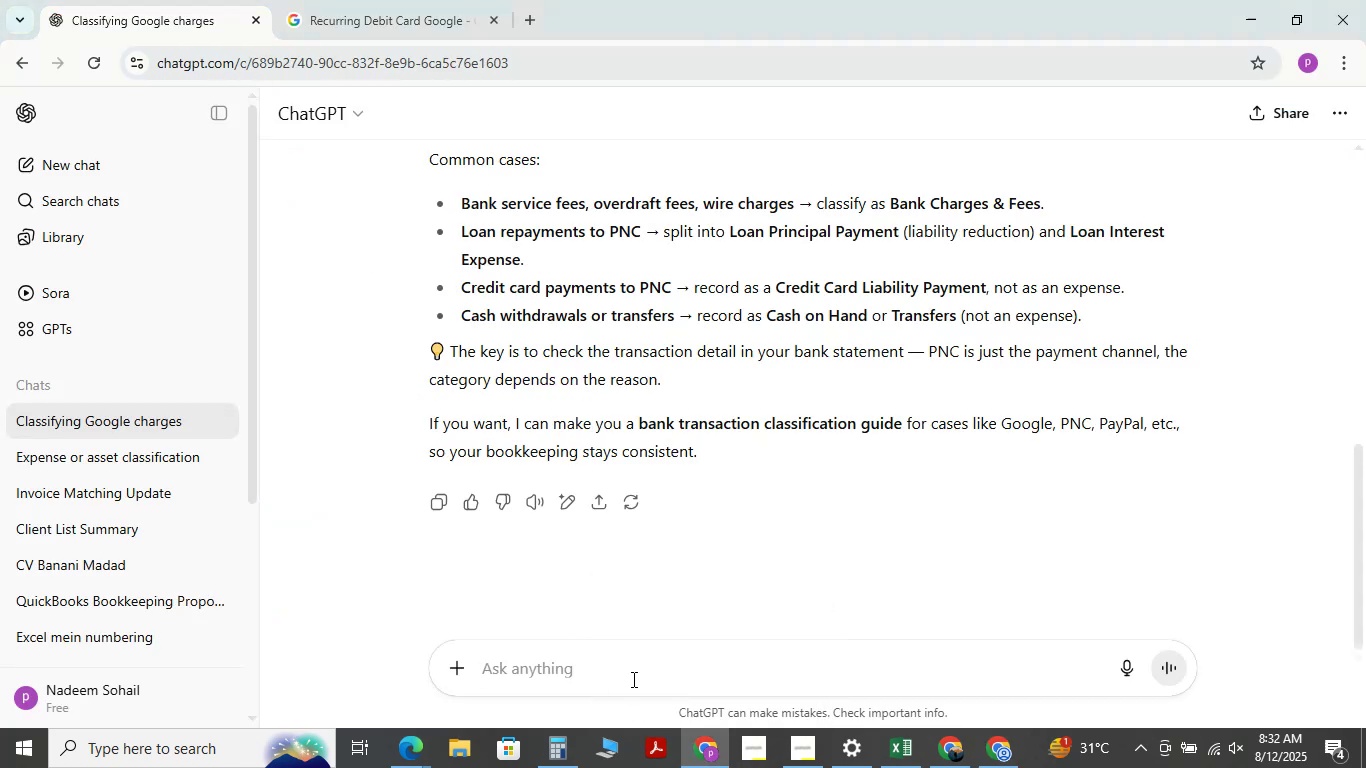 
key(Control+V)
 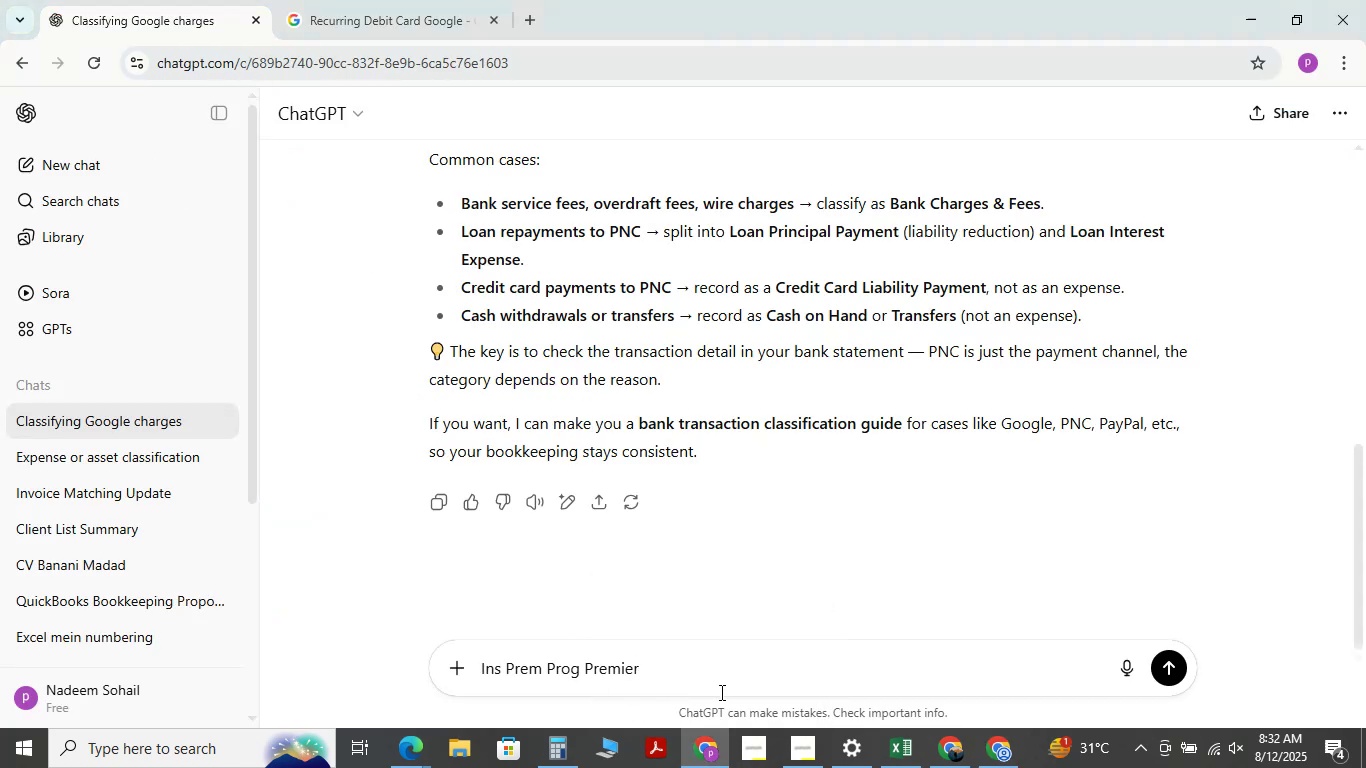 
type(should be classified)
key(NumpadEnter)
 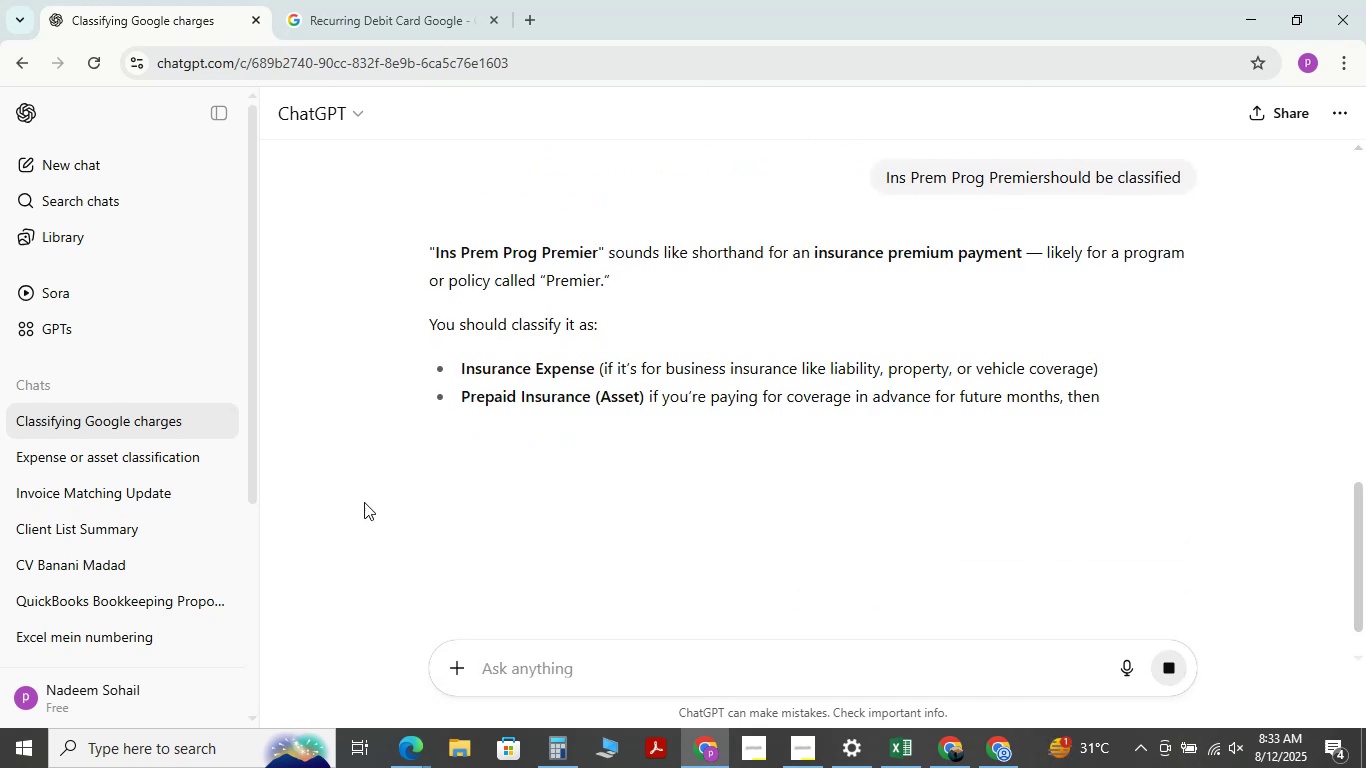 
wait(8.83)
 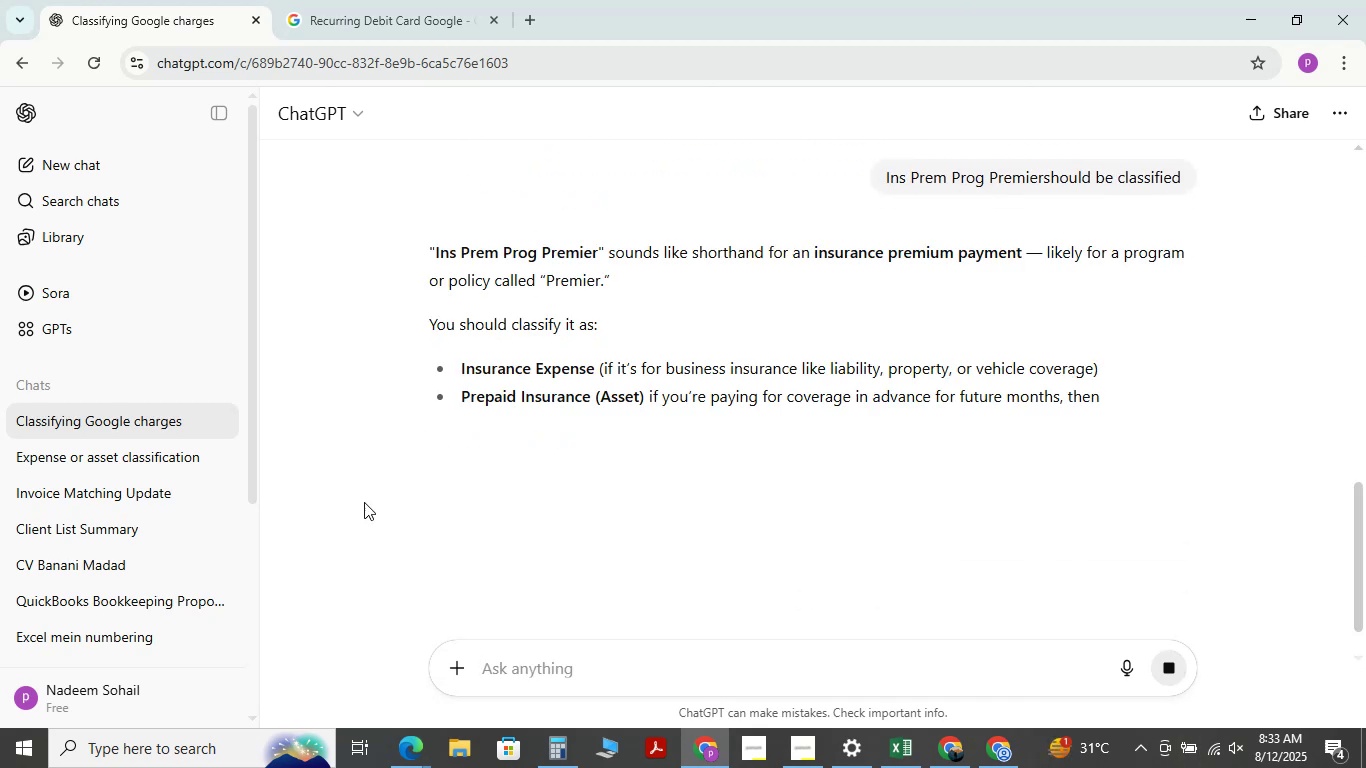 
scroll: coordinate [671, 434], scroll_direction: down, amount: 1.0
 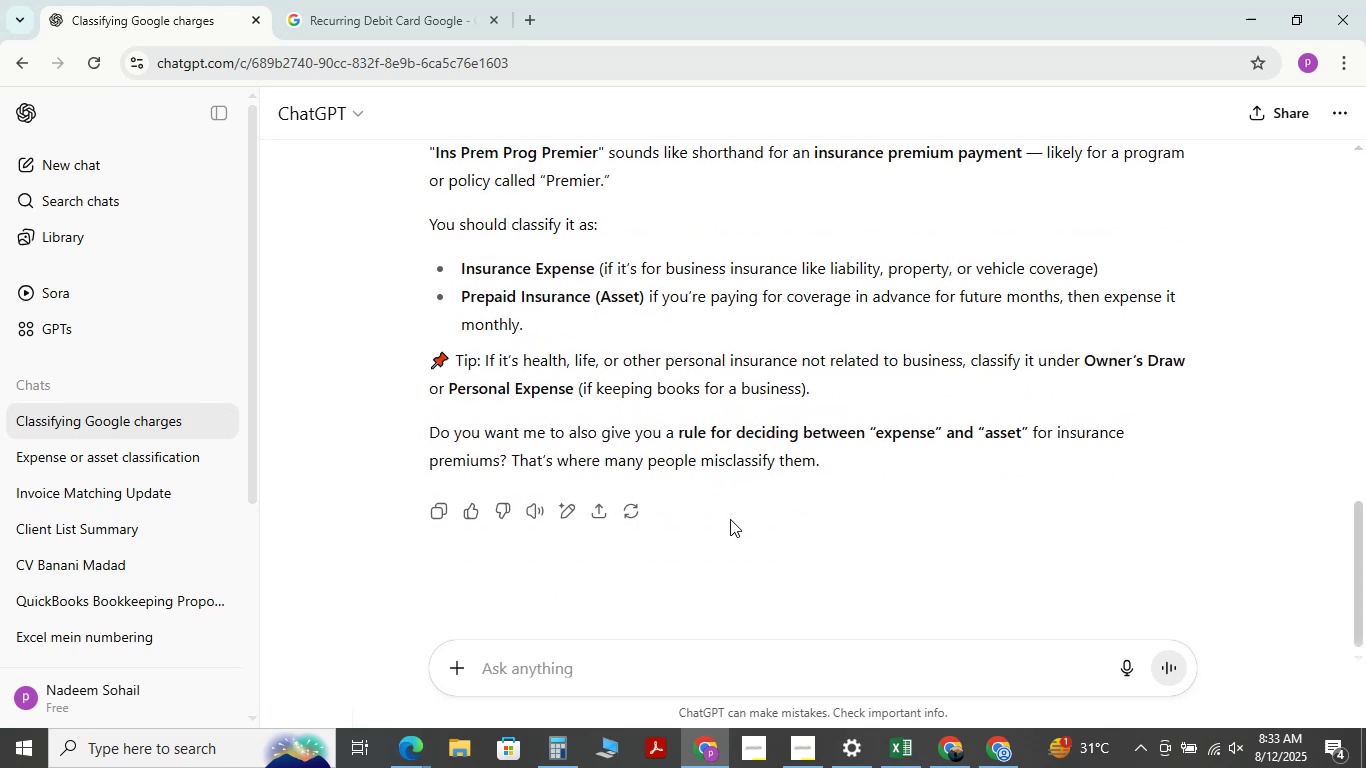 
wait(5.66)
 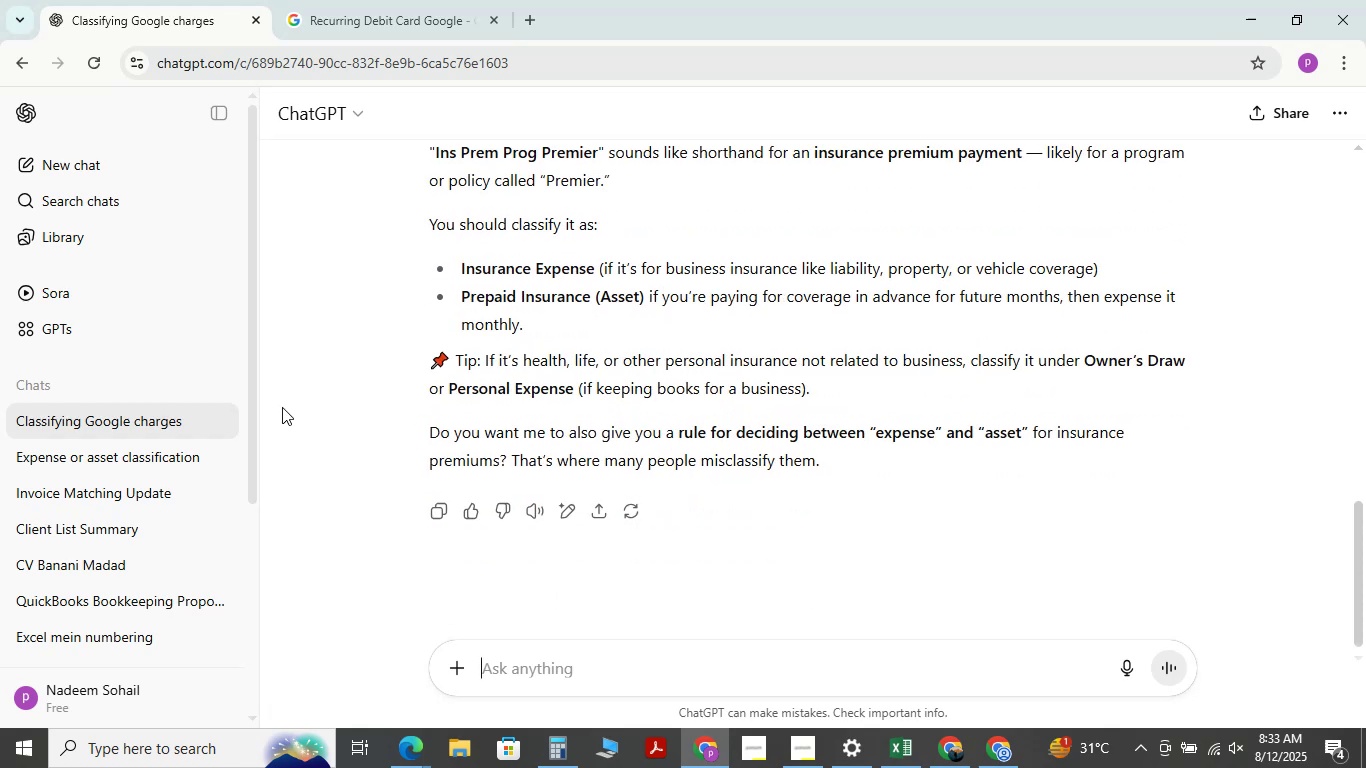 
scroll: coordinate [709, 590], scroll_direction: up, amount: 3.0
 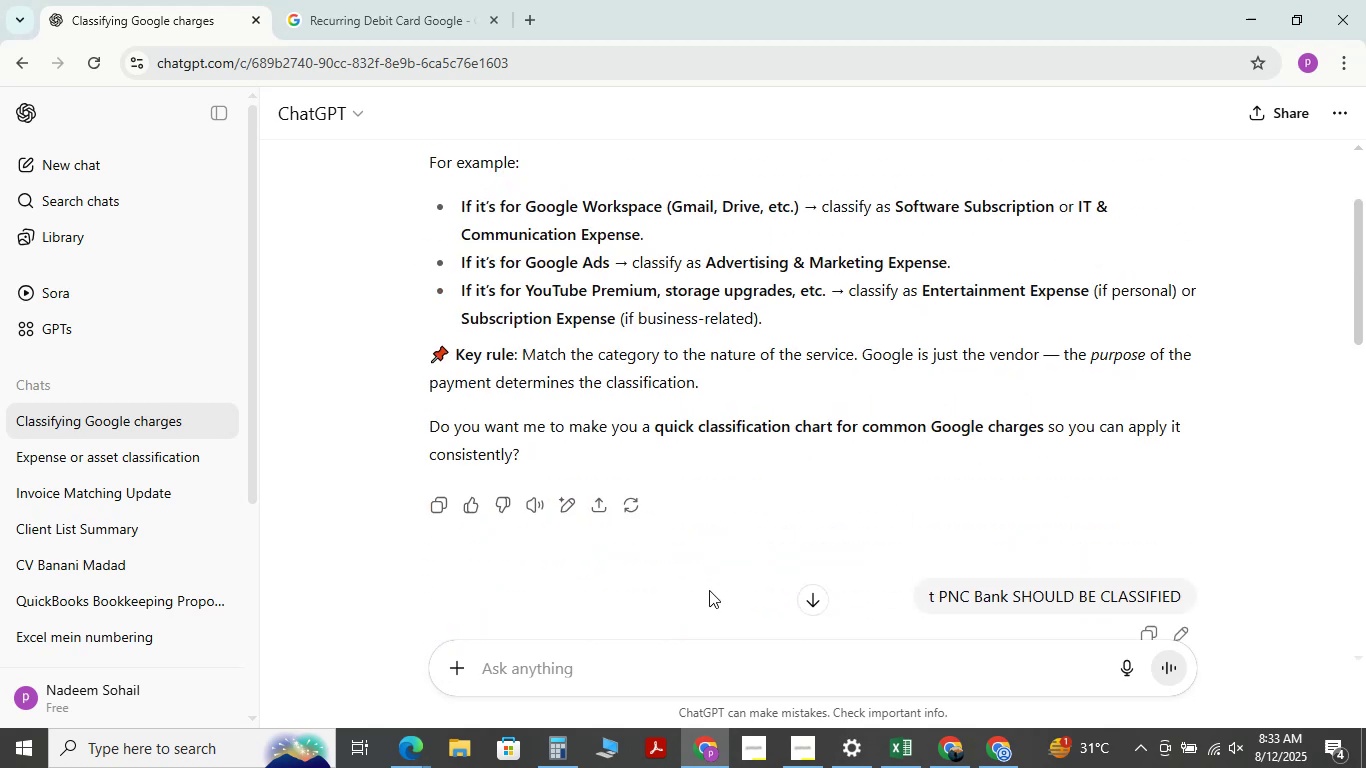 
scroll: coordinate [709, 590], scroll_direction: down, amount: 12.0
 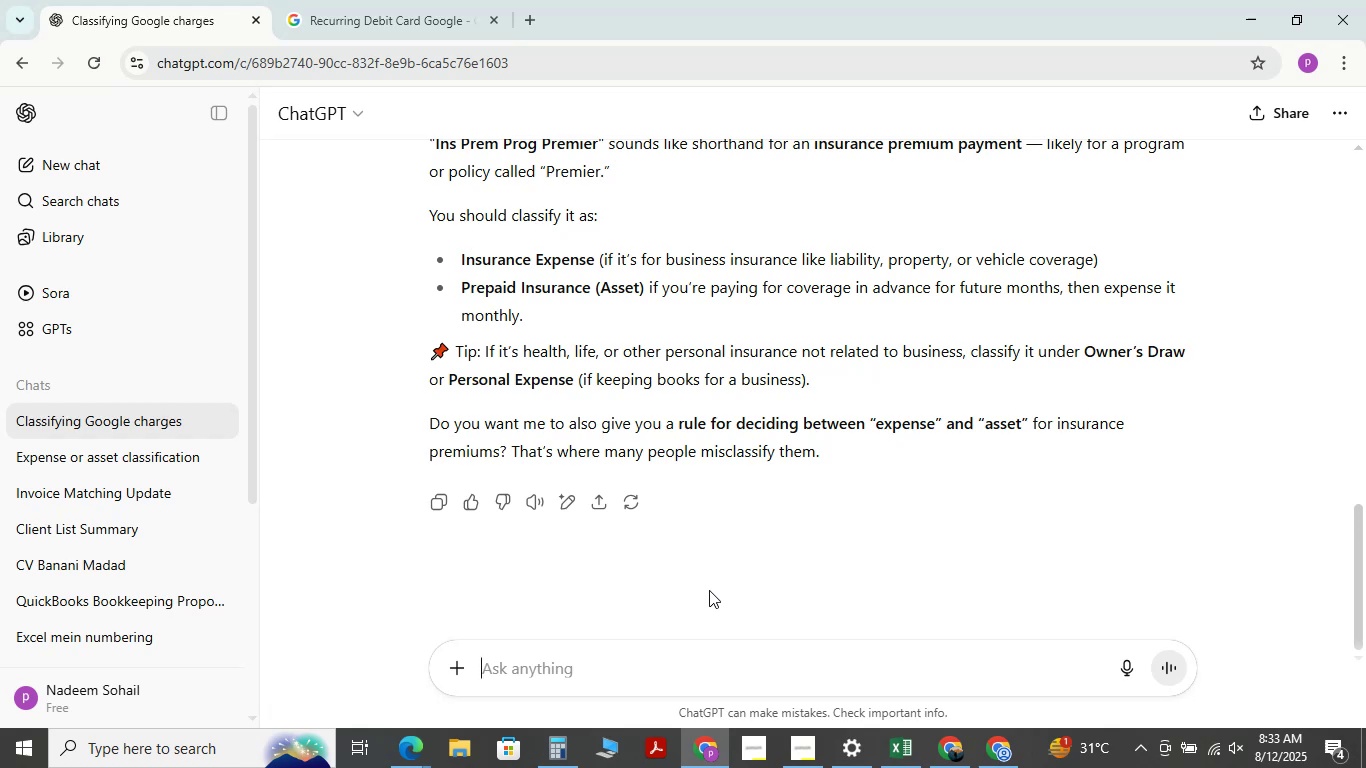 
wait(30.07)
 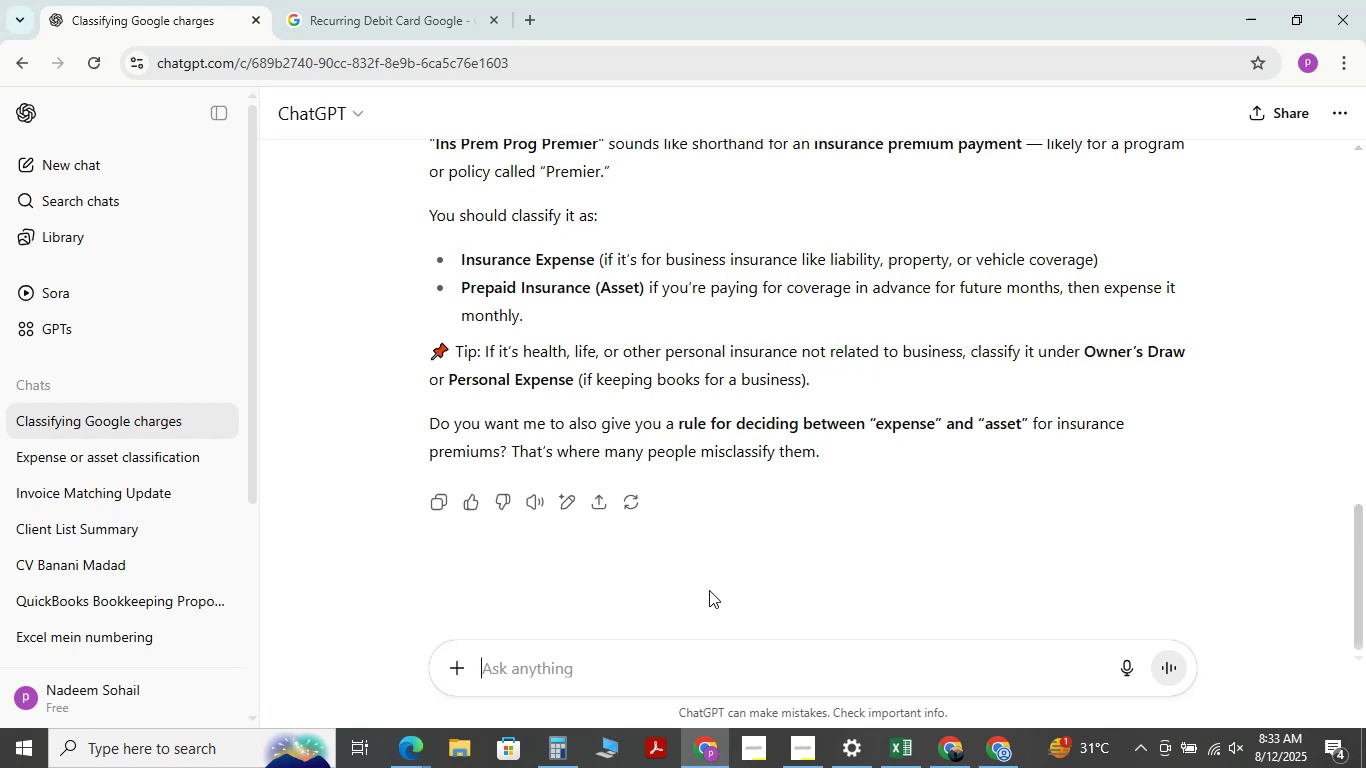 
left_click([895, 753])
 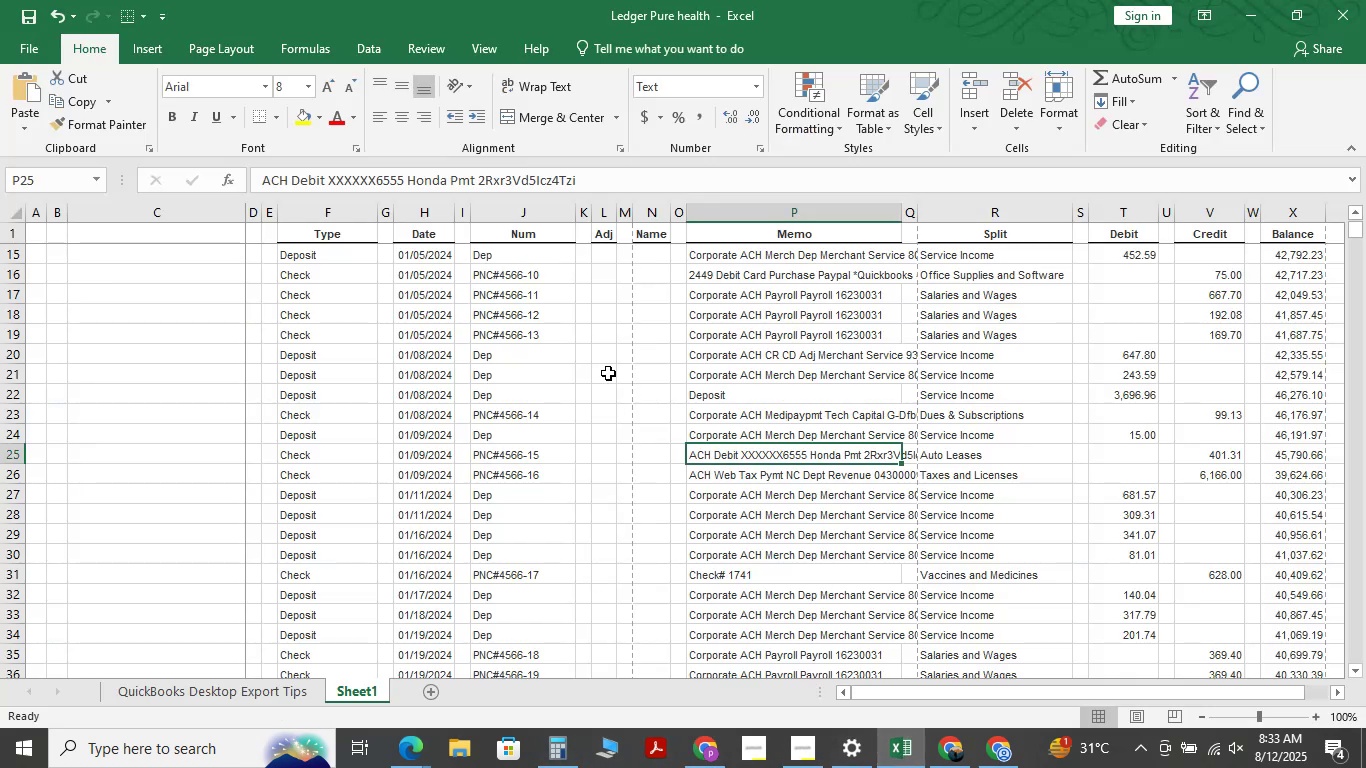 
key(Control+F)
 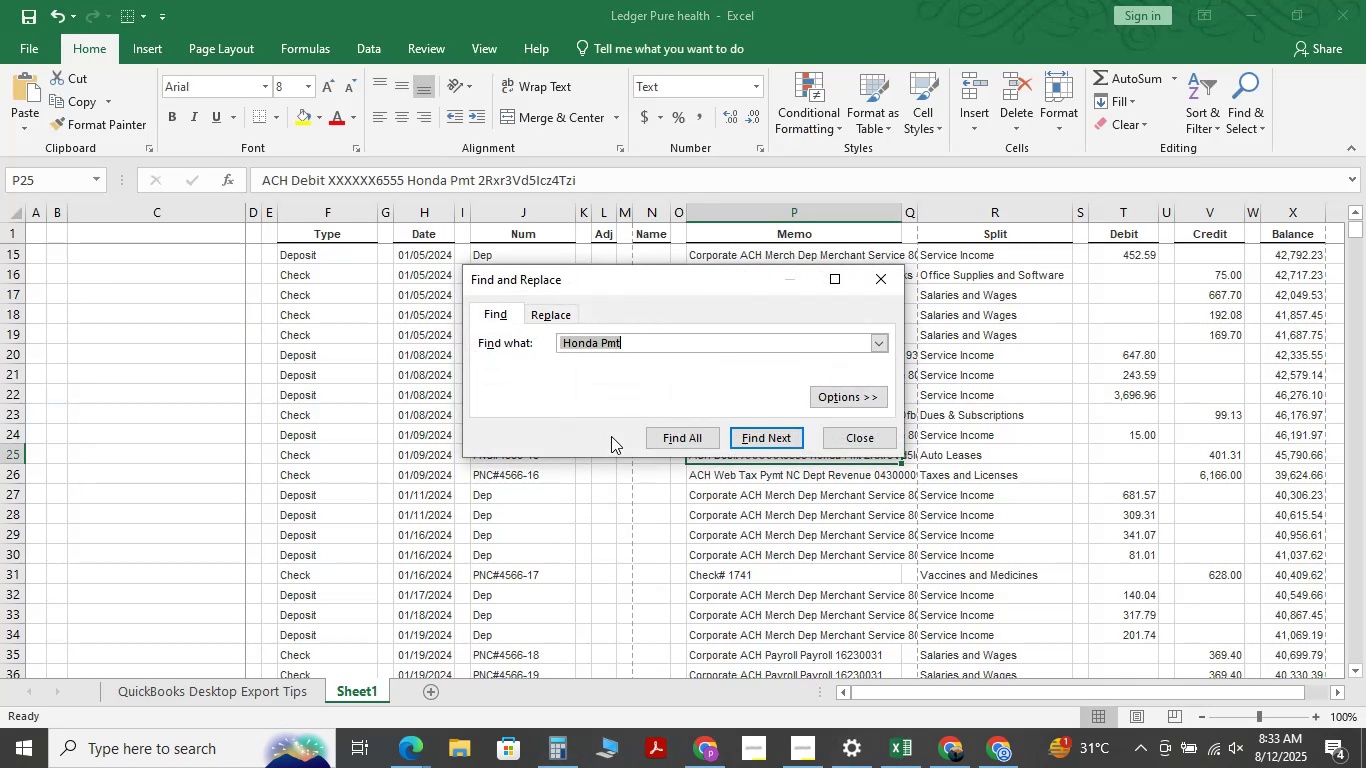 
key(Space)
 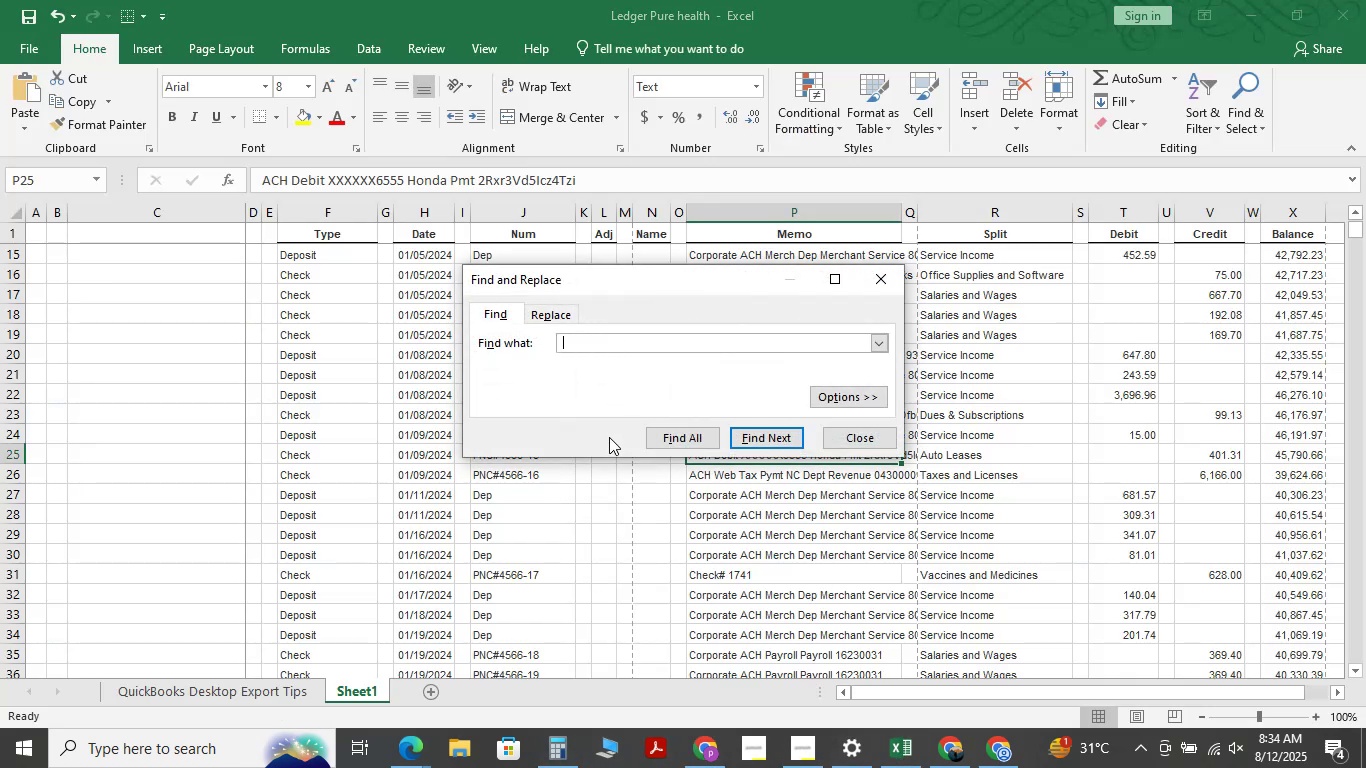 
key(Backspace)
 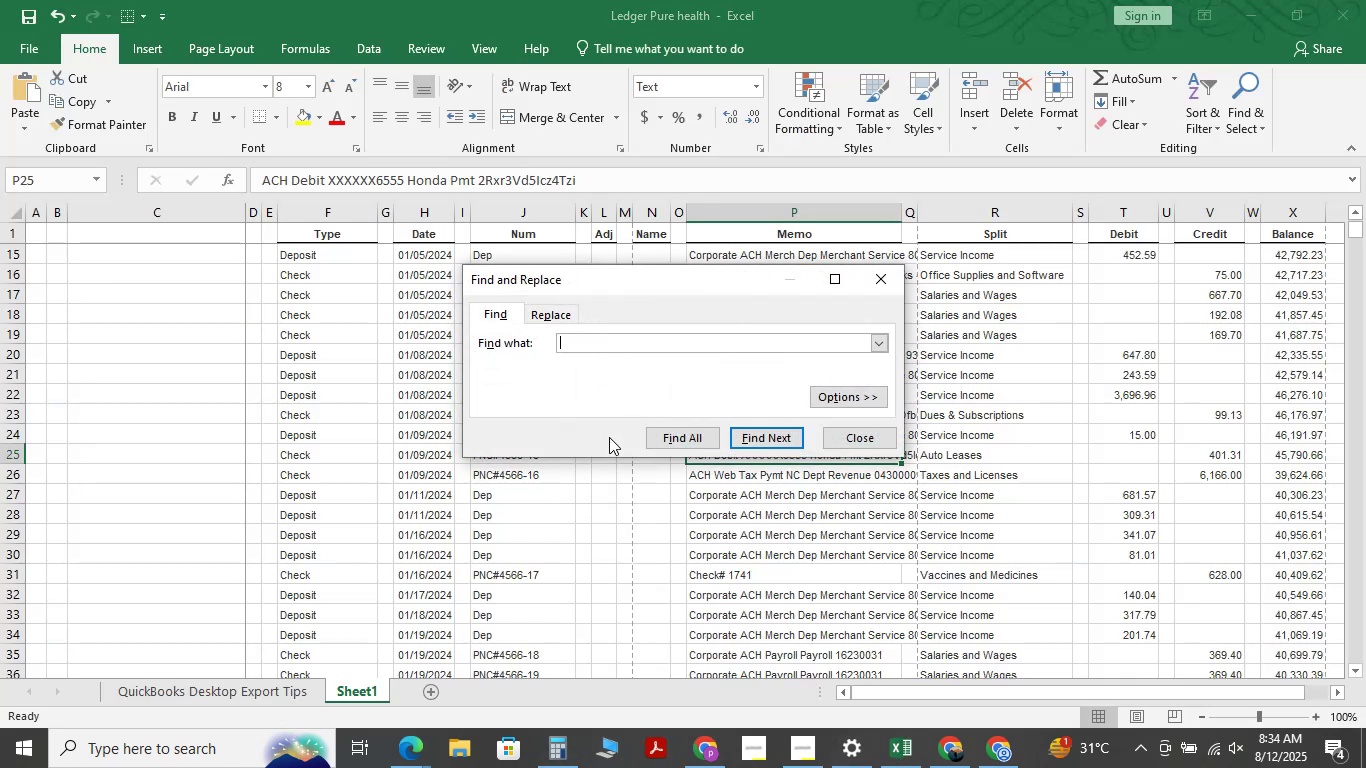 
key(Control+V)
 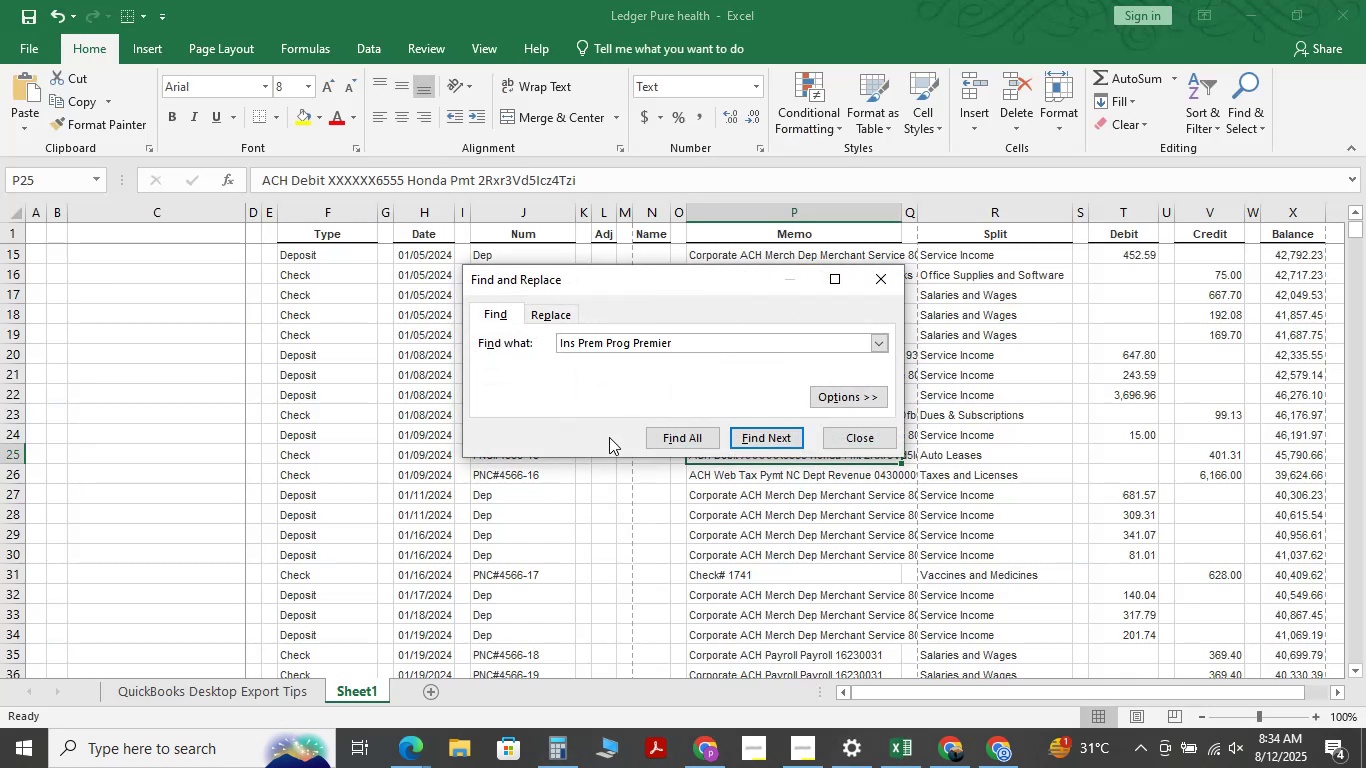 
key(NumpadEnter)
 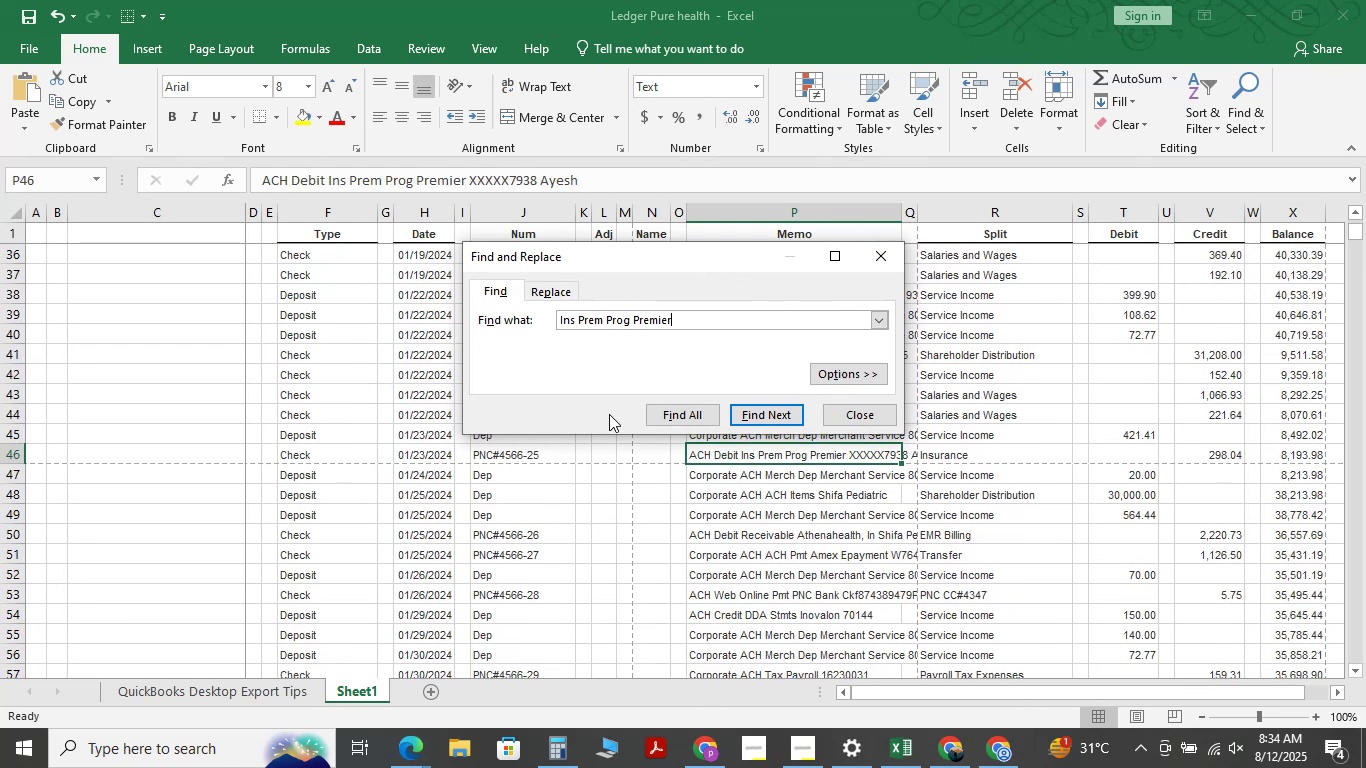 
key(NumpadEnter)
 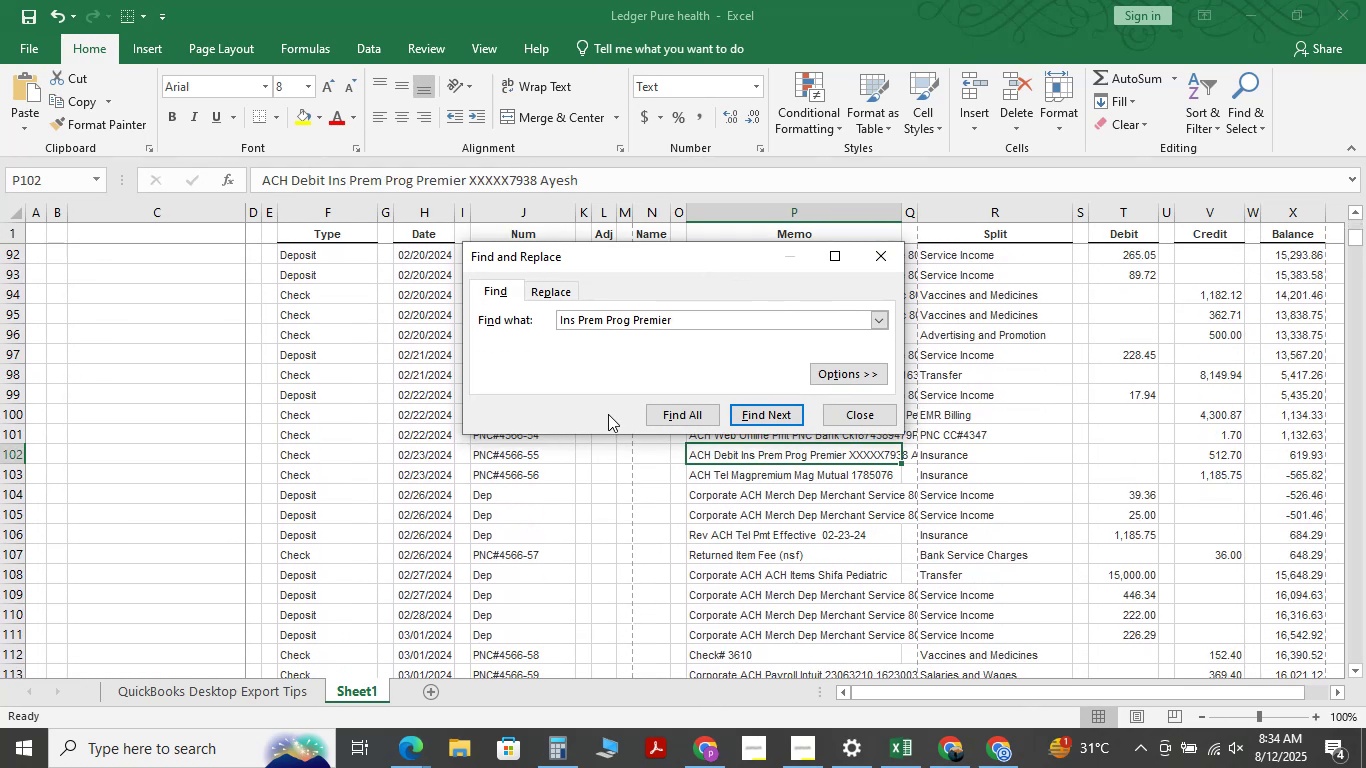 
key(NumpadEnter)
 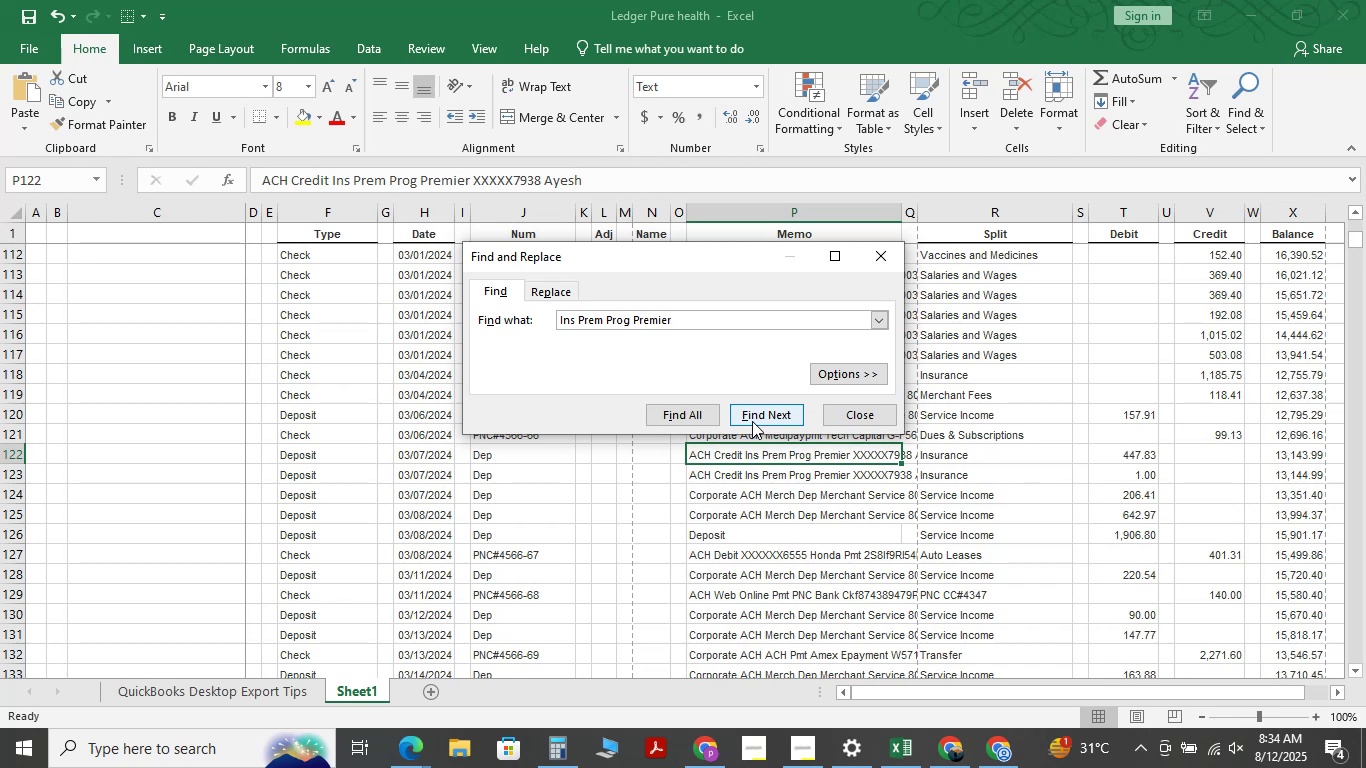 
wait(6.64)
 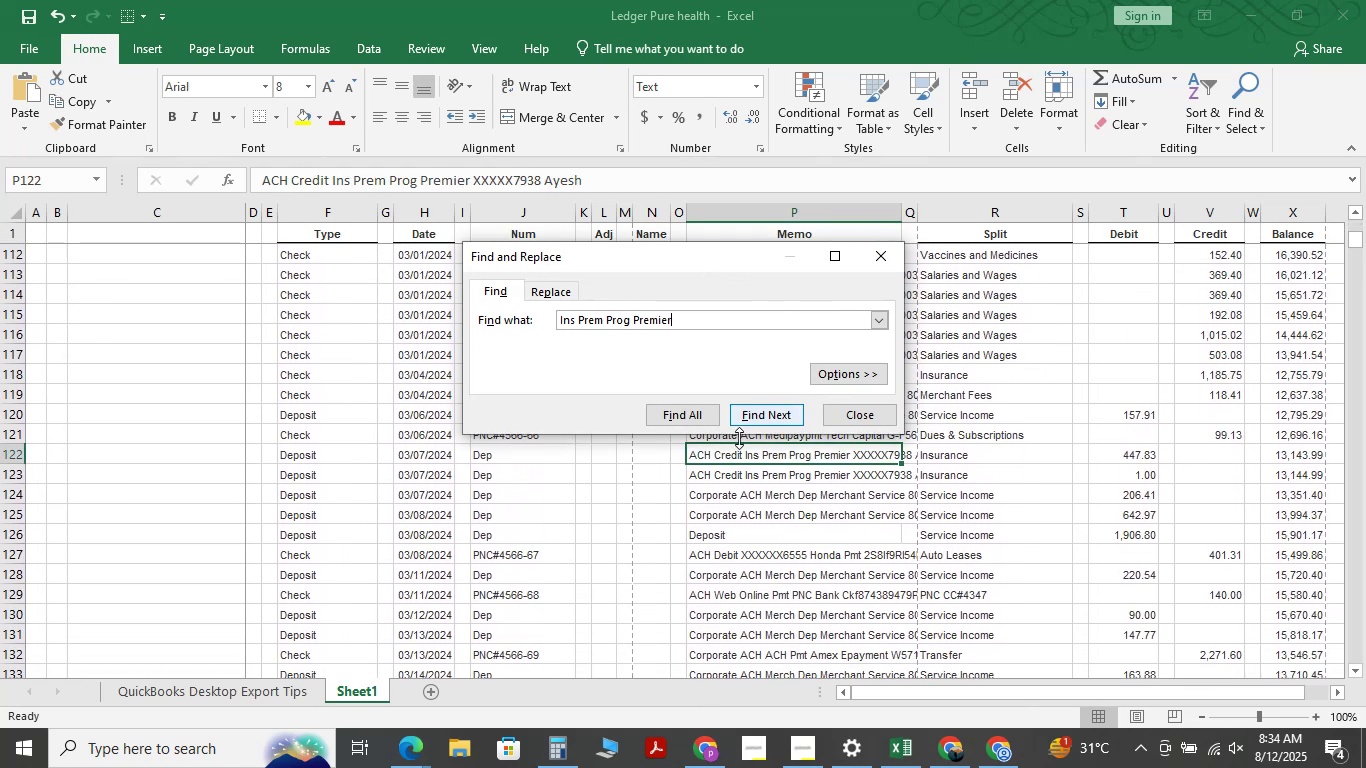 
key(NumpadEnter)
 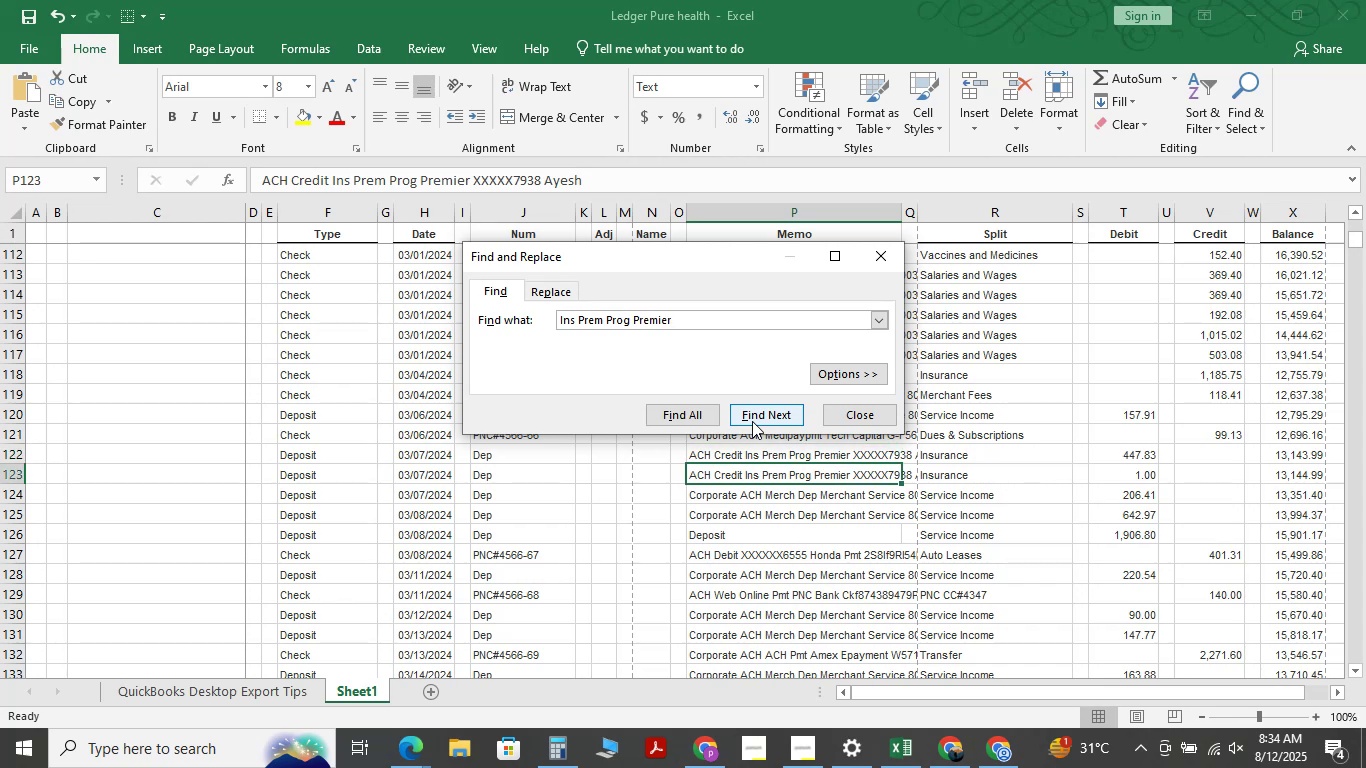 
key(NumpadEnter)
 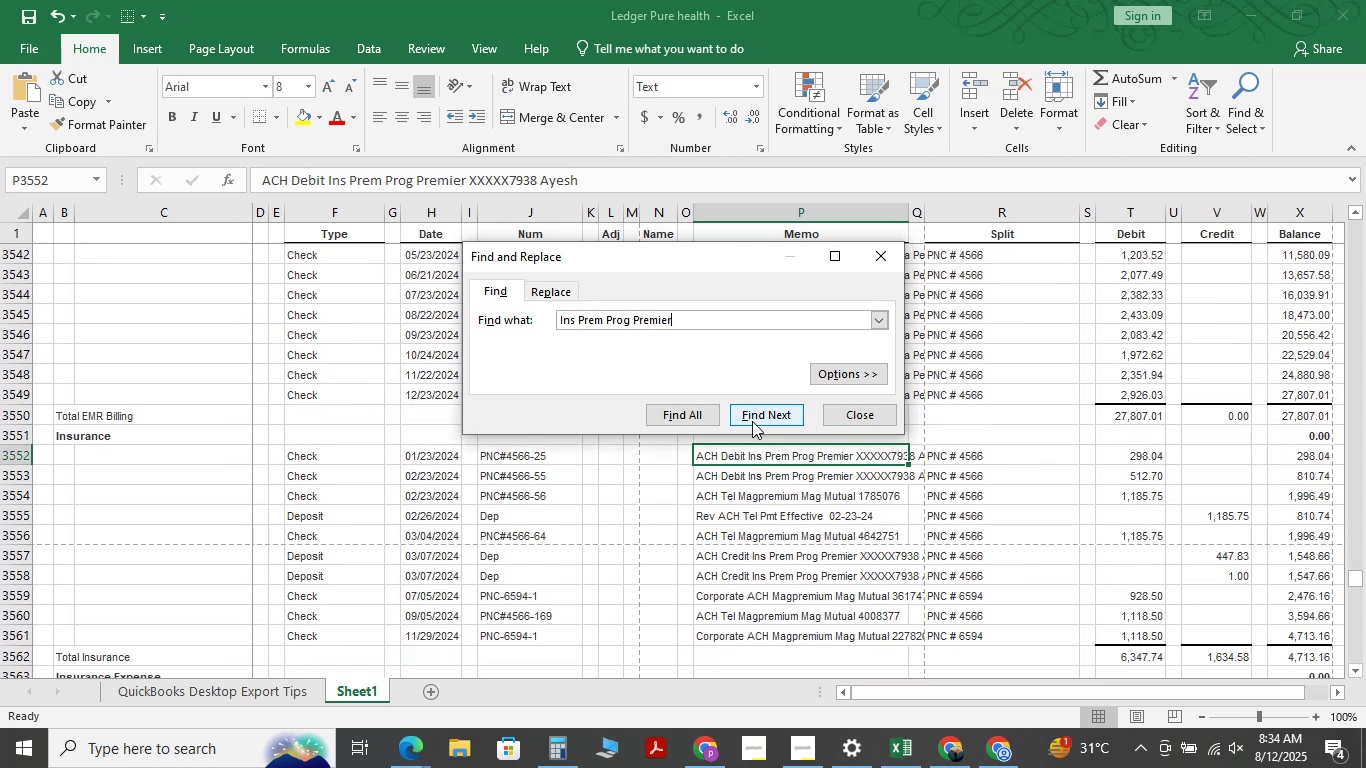 
key(NumpadEnter)
 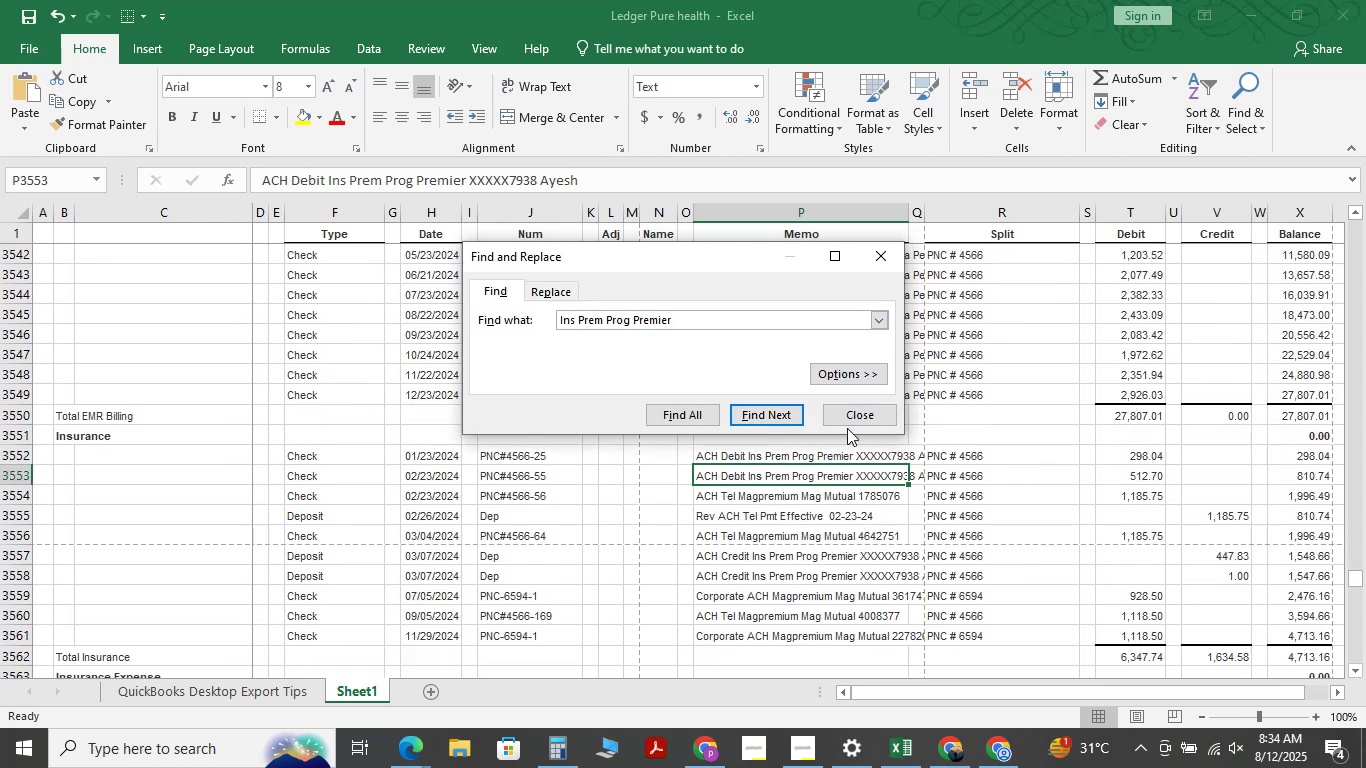 
left_click([852, 417])
 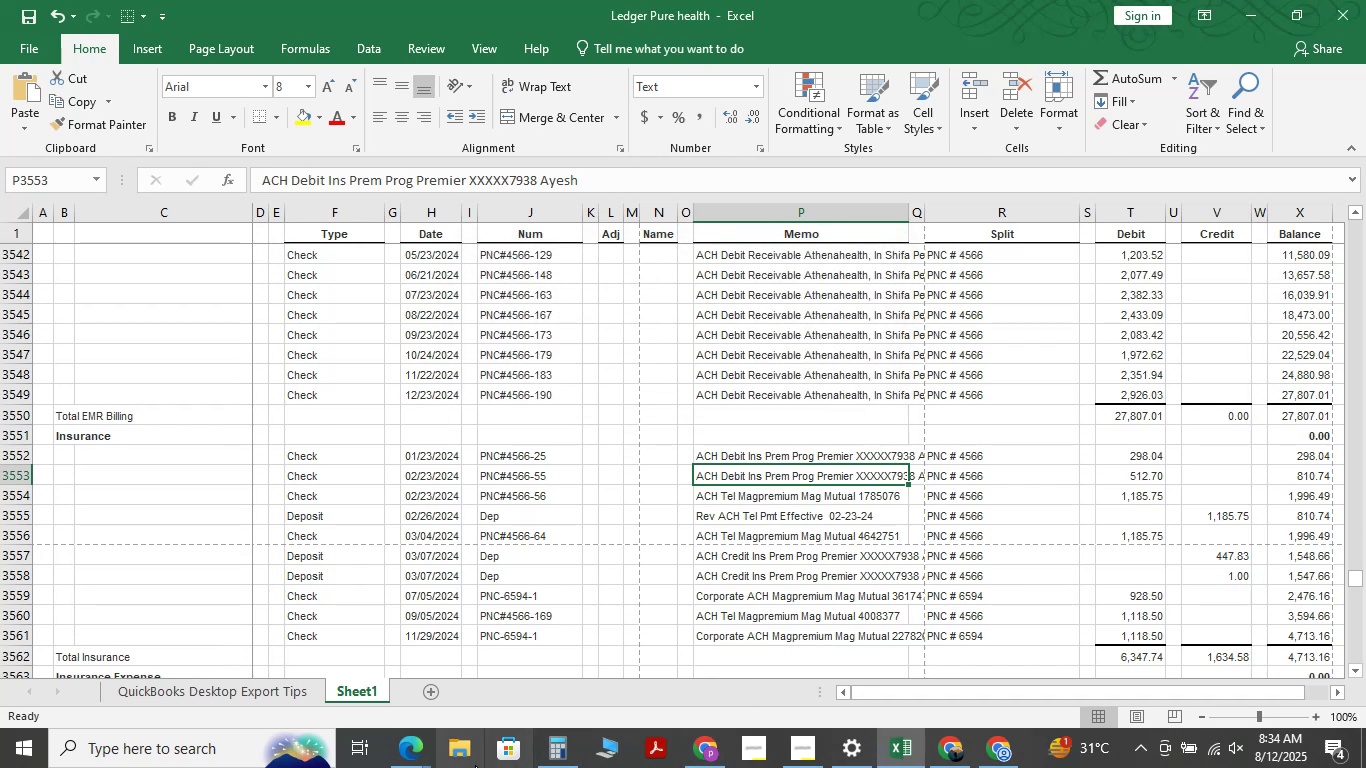 
left_click([406, 762])
 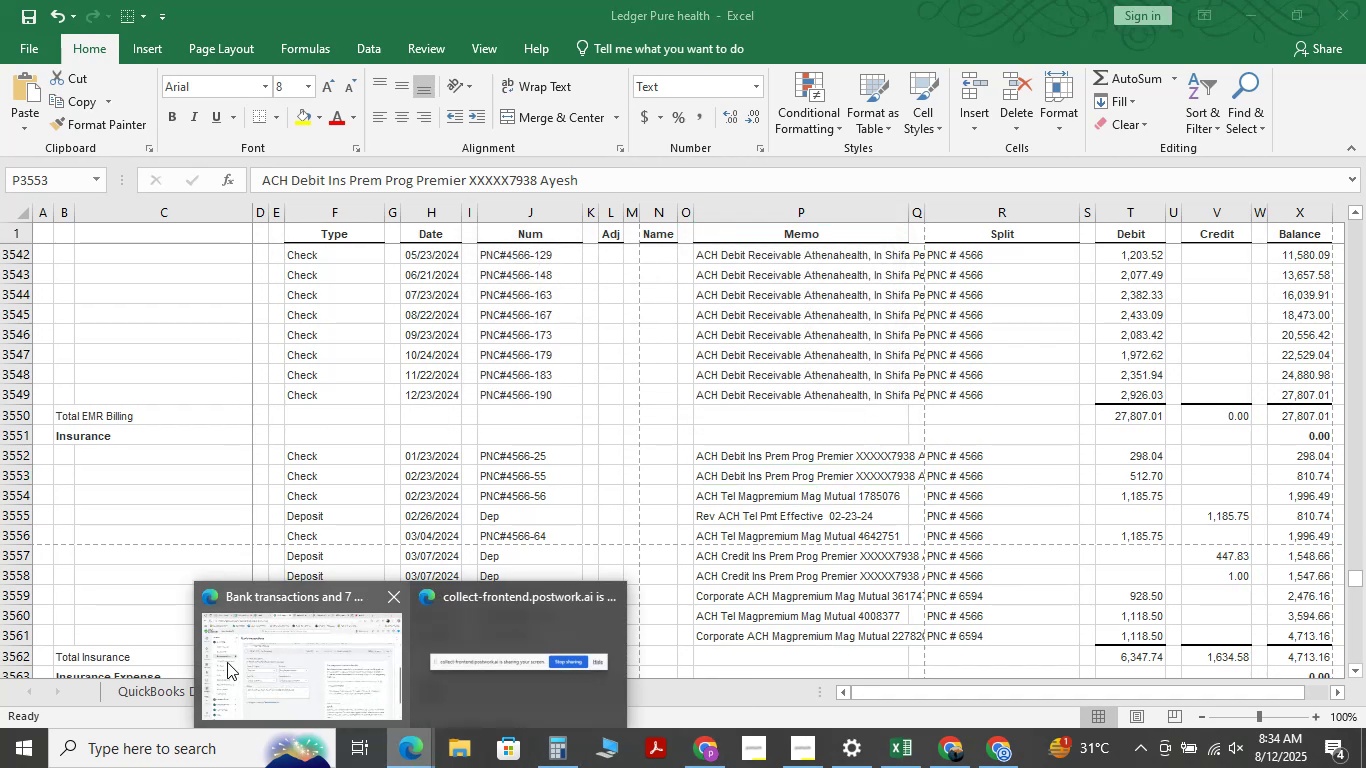 
left_click([227, 662])
 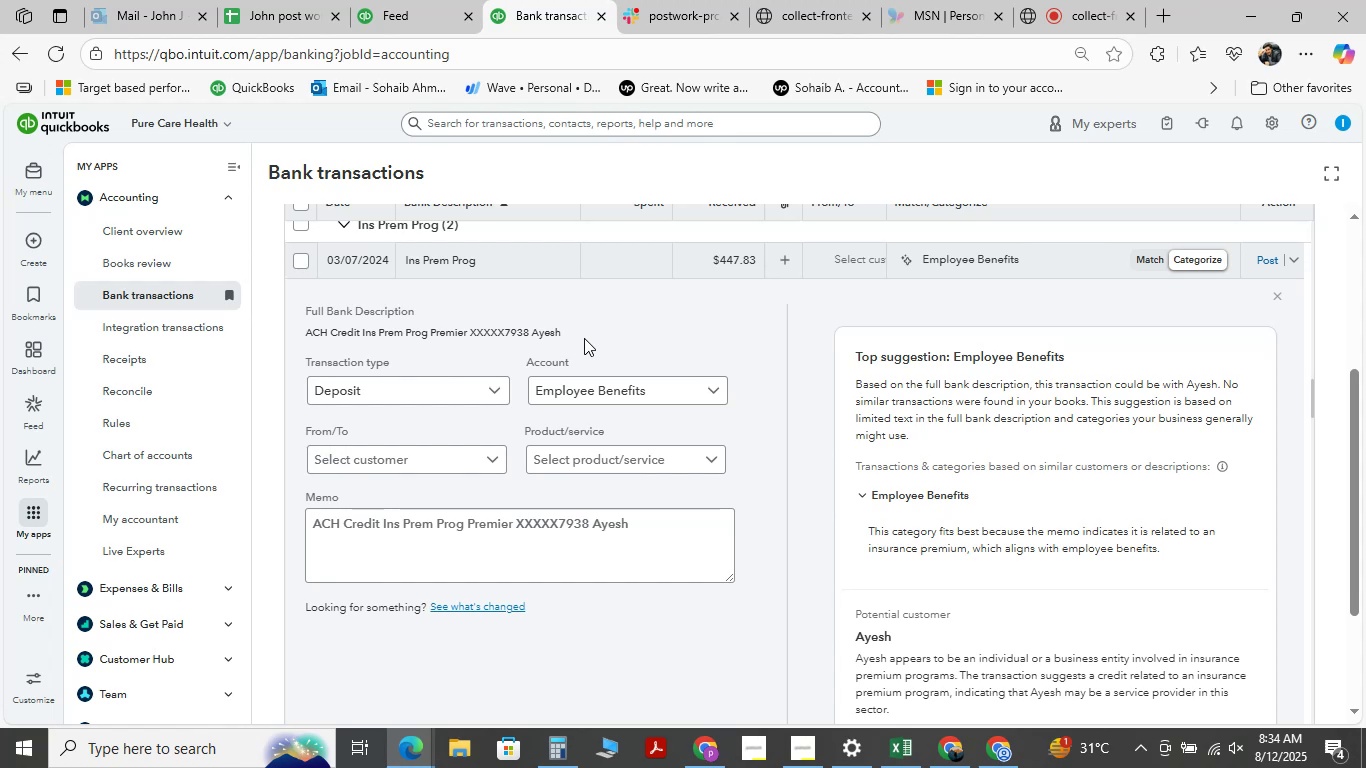 
wait(27.0)
 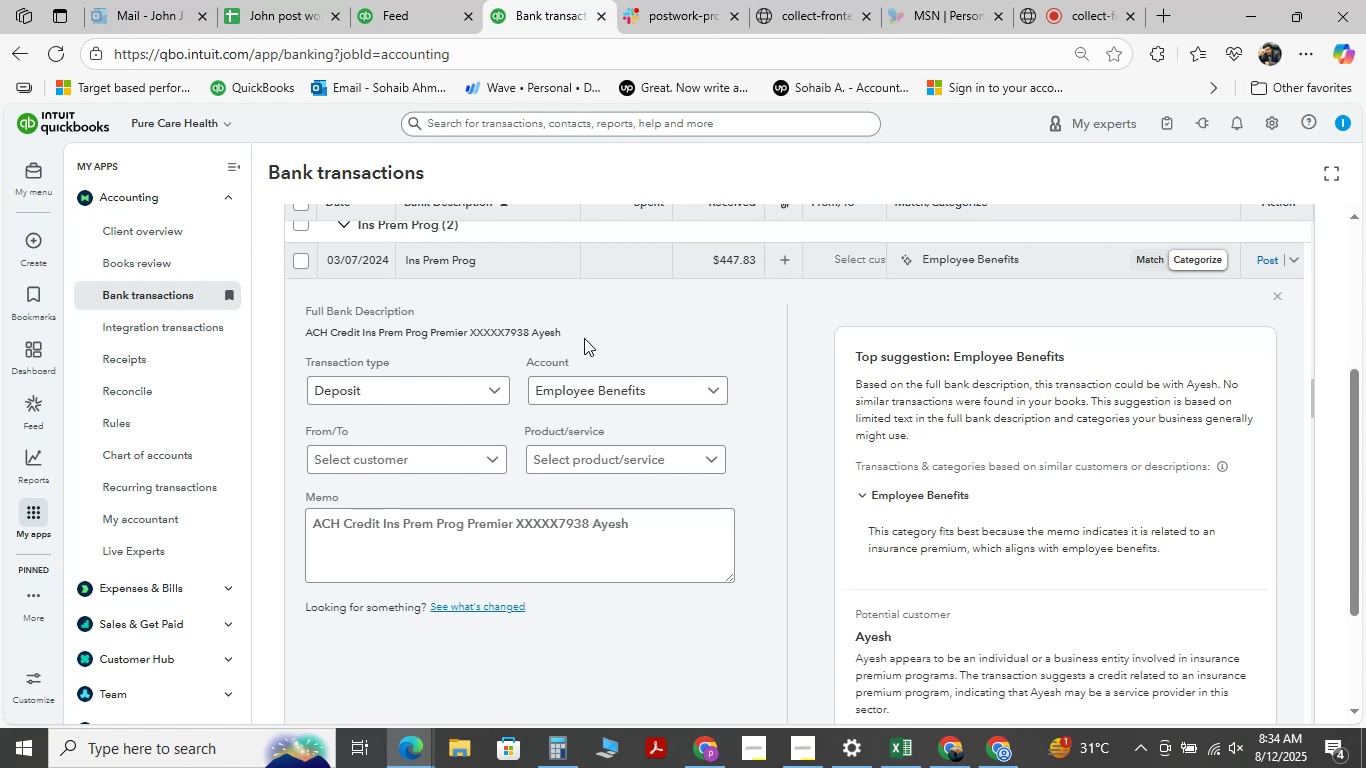 
scroll: coordinate [553, 649], scroll_direction: up, amount: 1.0
 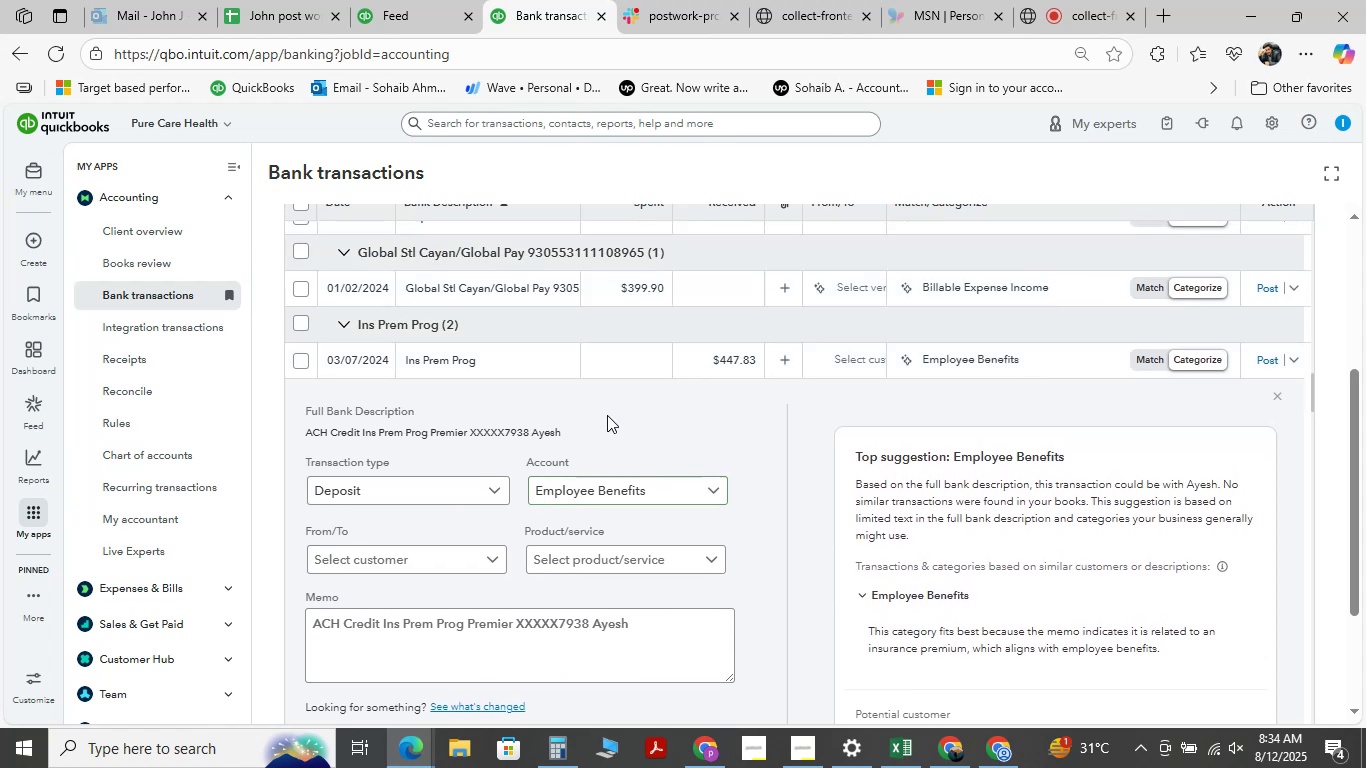 
scroll: coordinate [619, 583], scroll_direction: down, amount: 4.0
 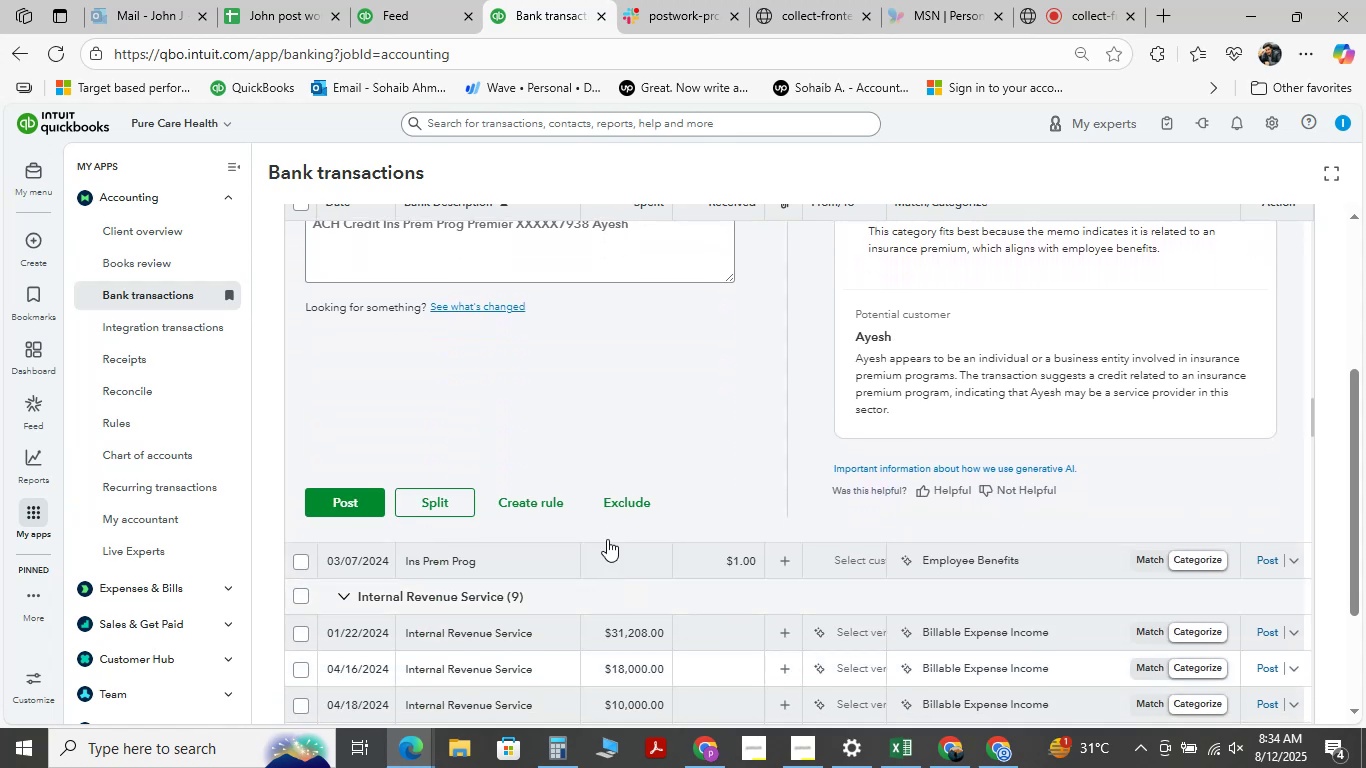 
scroll: coordinate [542, 457], scroll_direction: up, amount: 2.0
 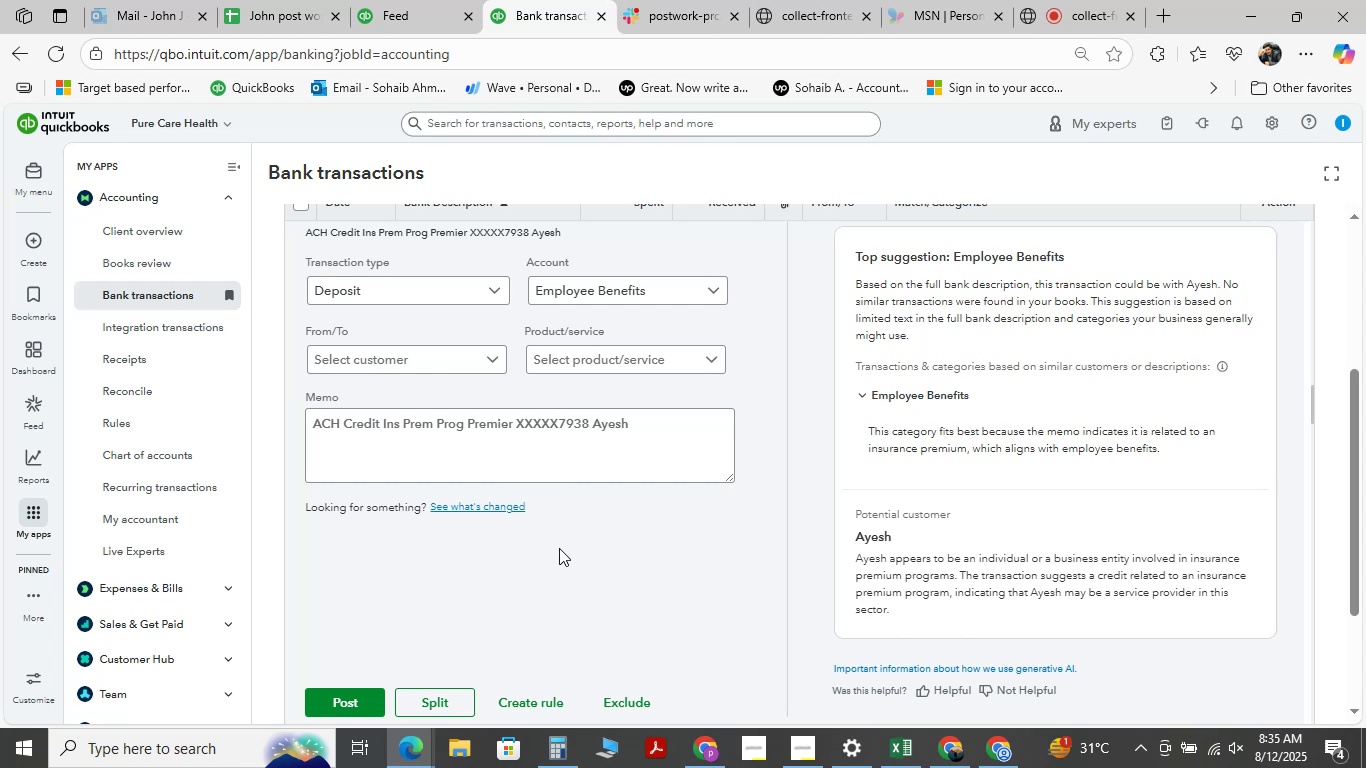 
wait(12.42)
 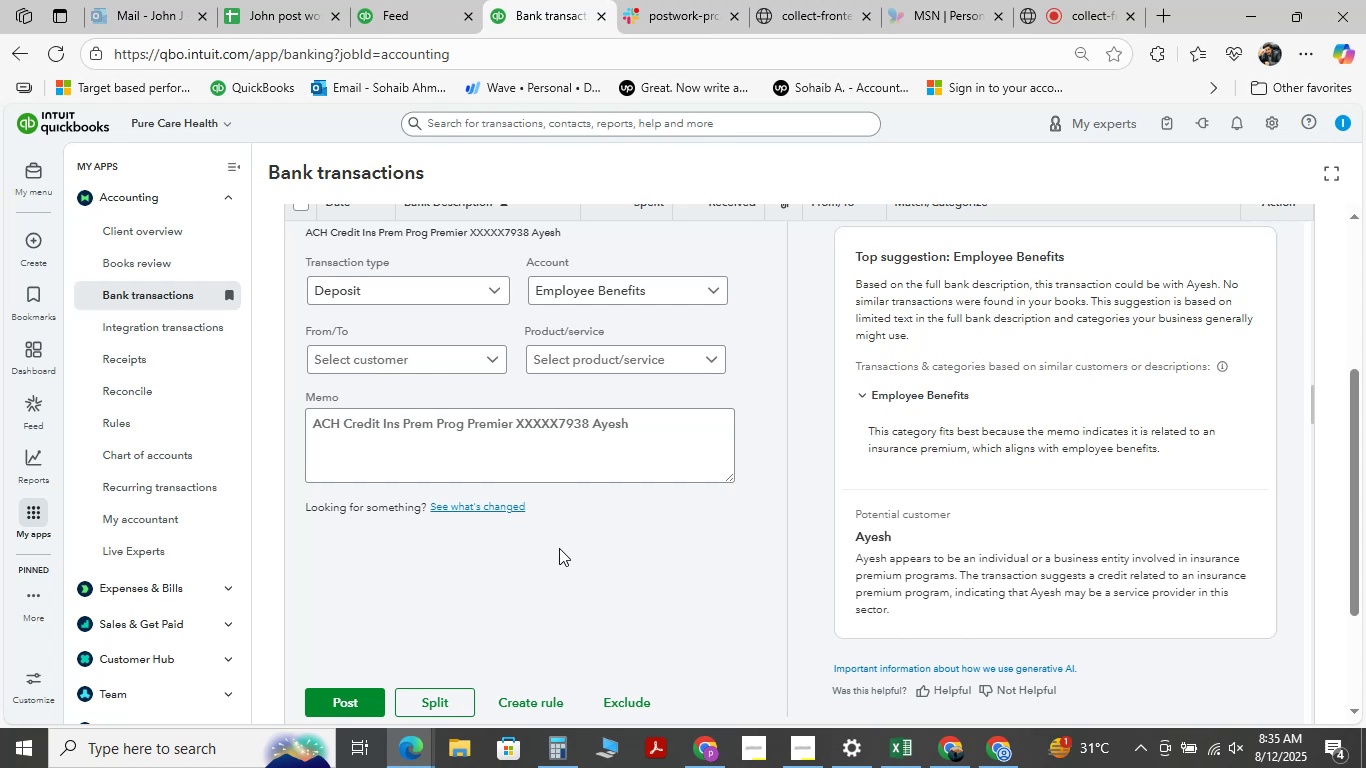 
scroll: coordinate [559, 548], scroll_direction: up, amount: 1.0
 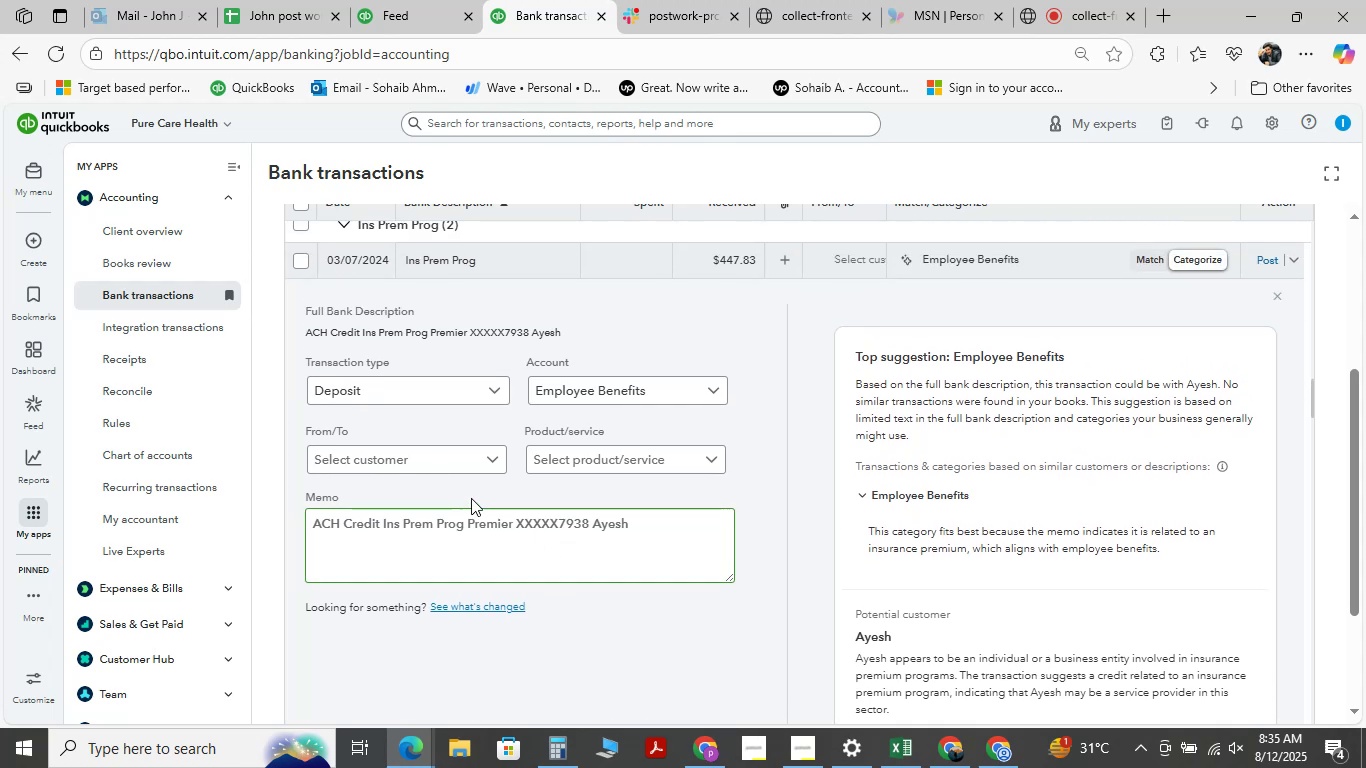 
left_click([494, 390])
 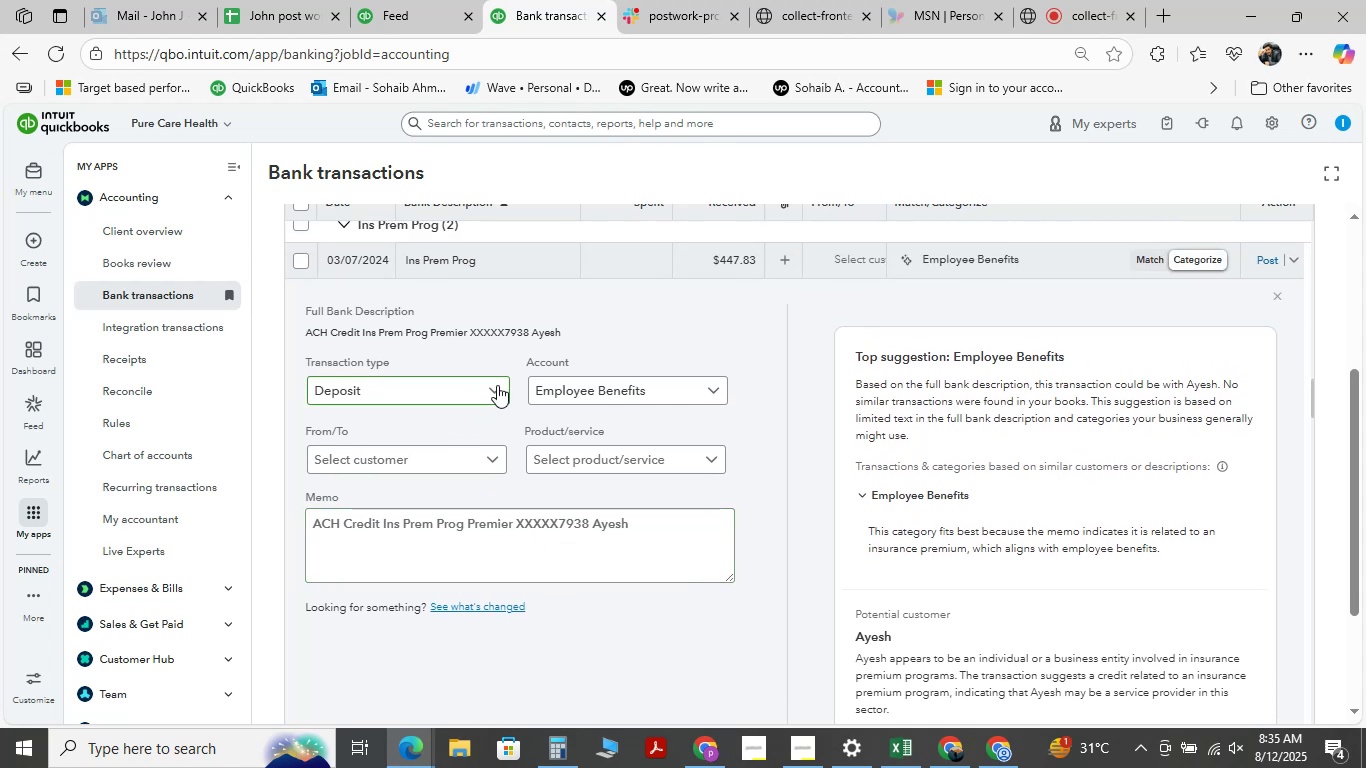 
left_click([493, 385])
 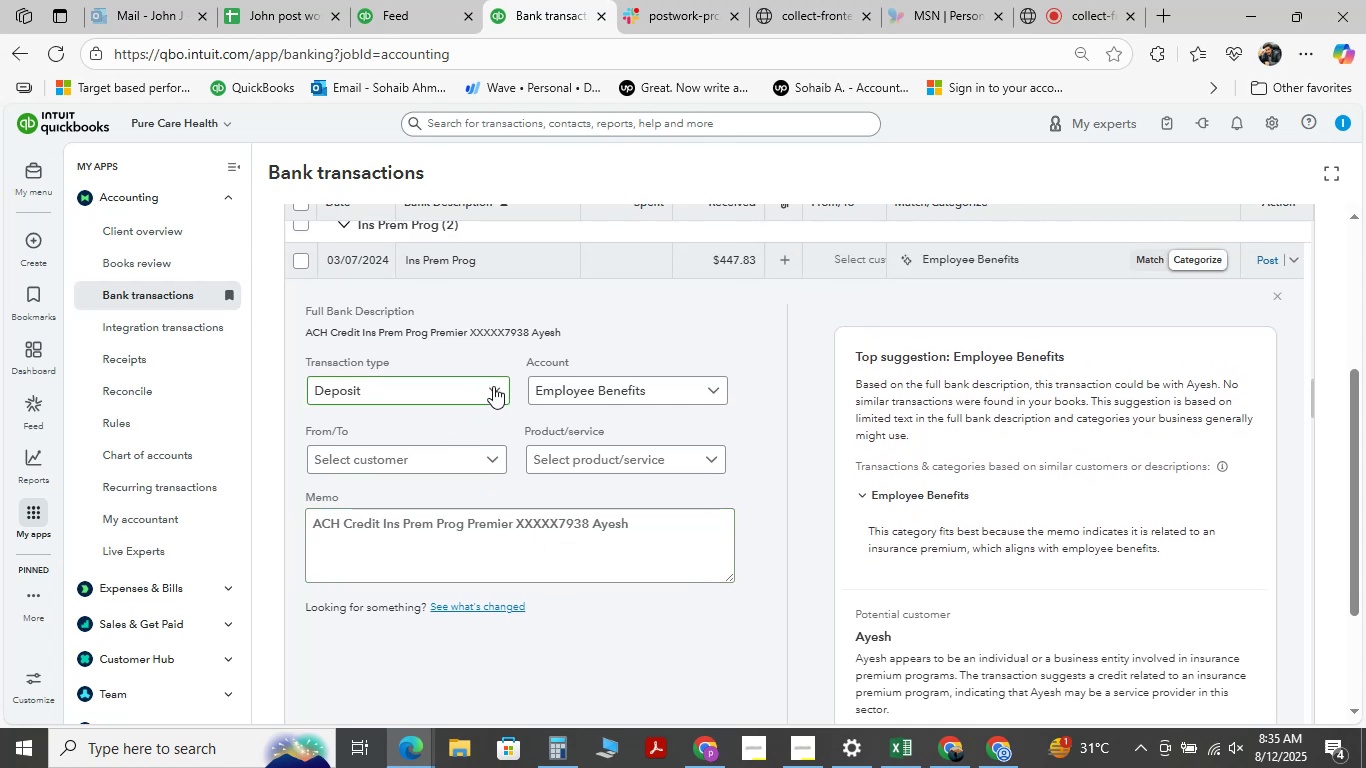 
double_click([493, 386])
 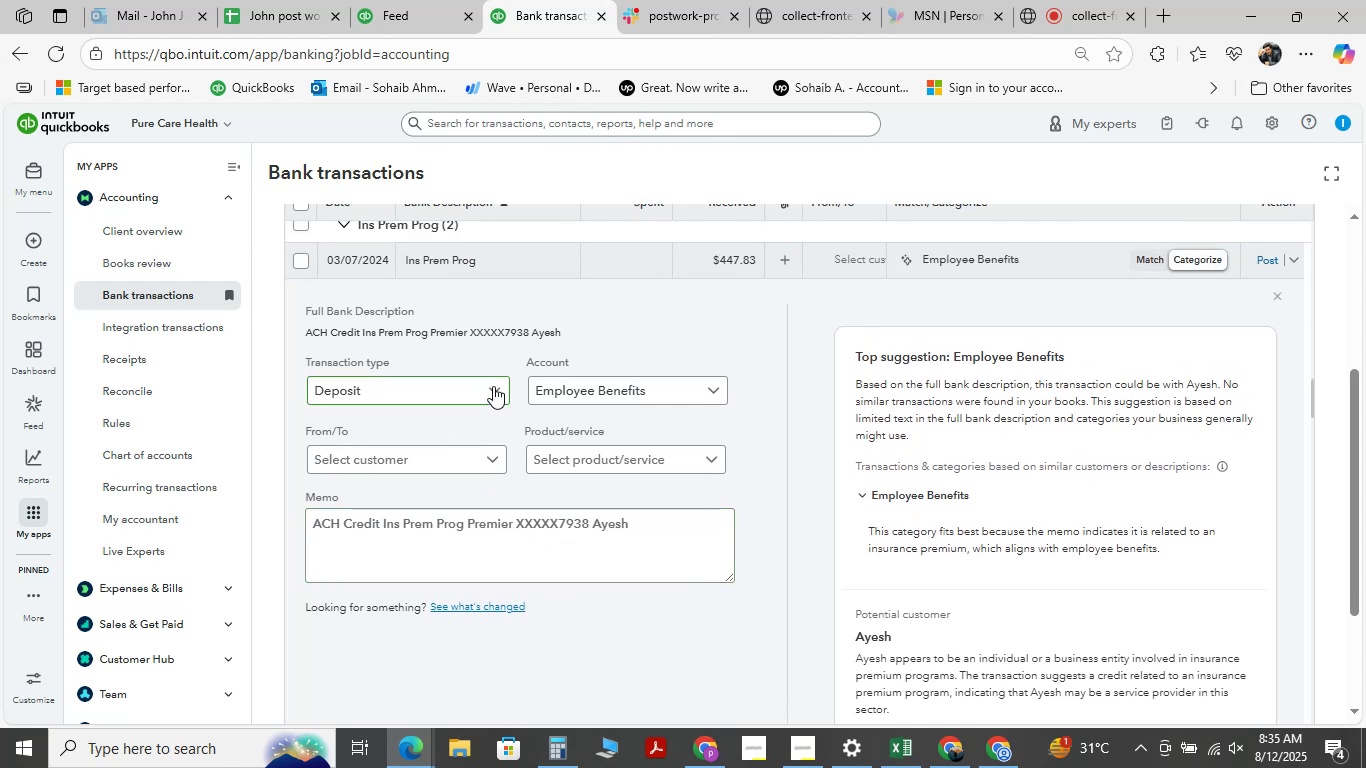 
triple_click([493, 386])
 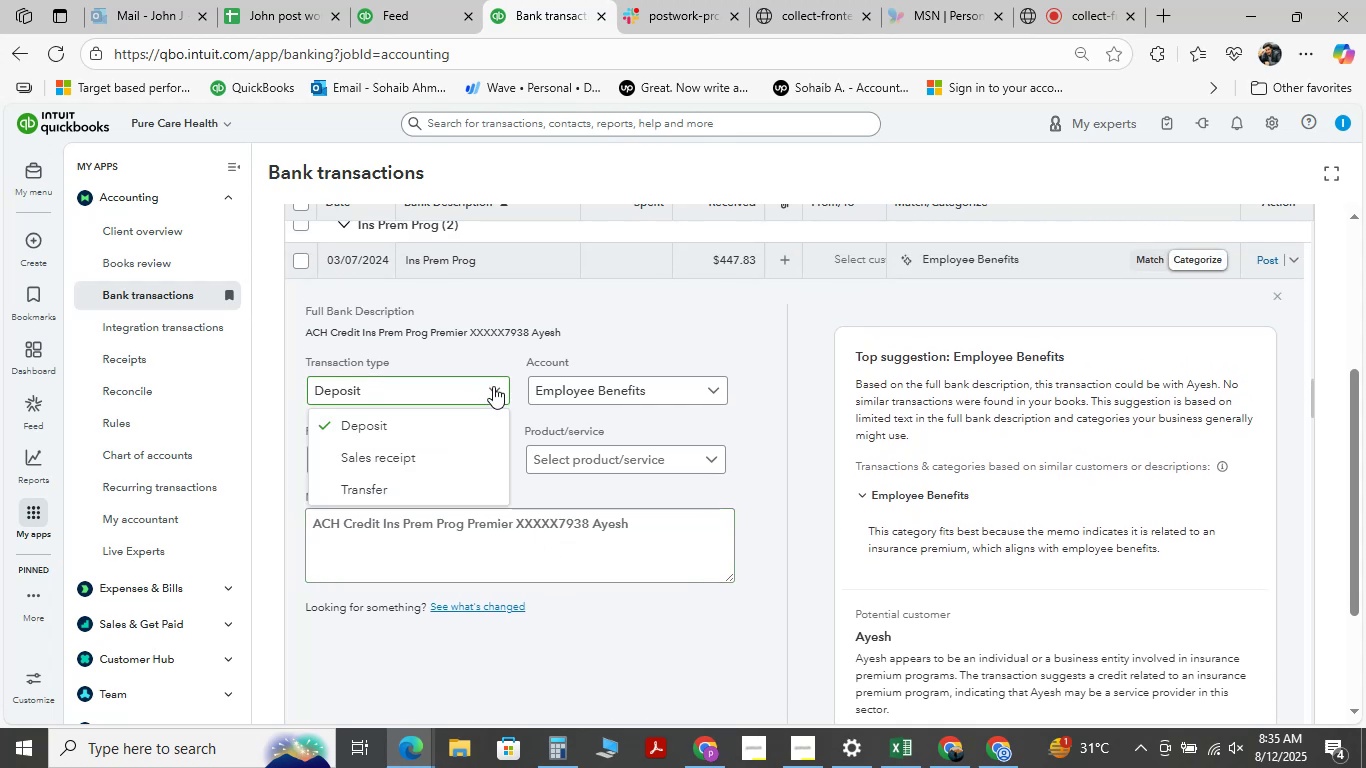 
triple_click([493, 386])
 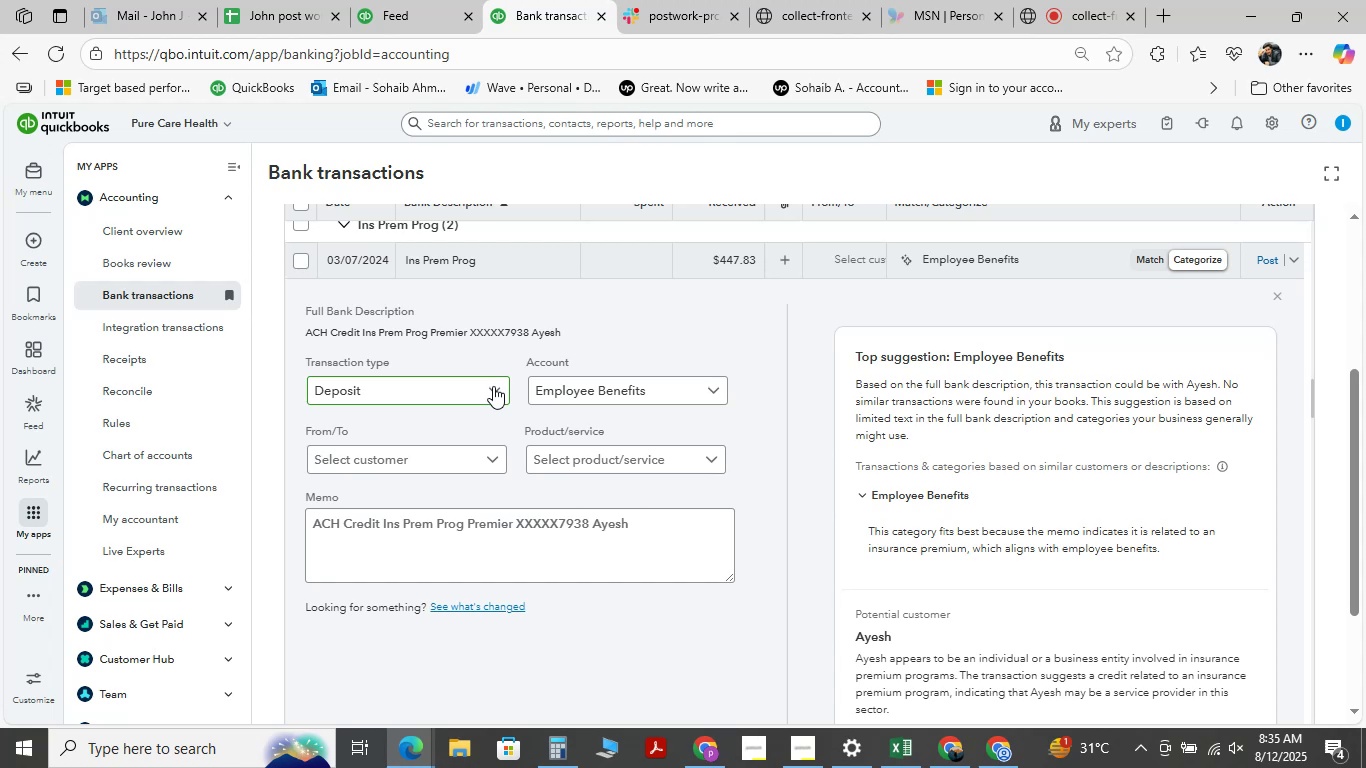 
left_click([493, 386])
 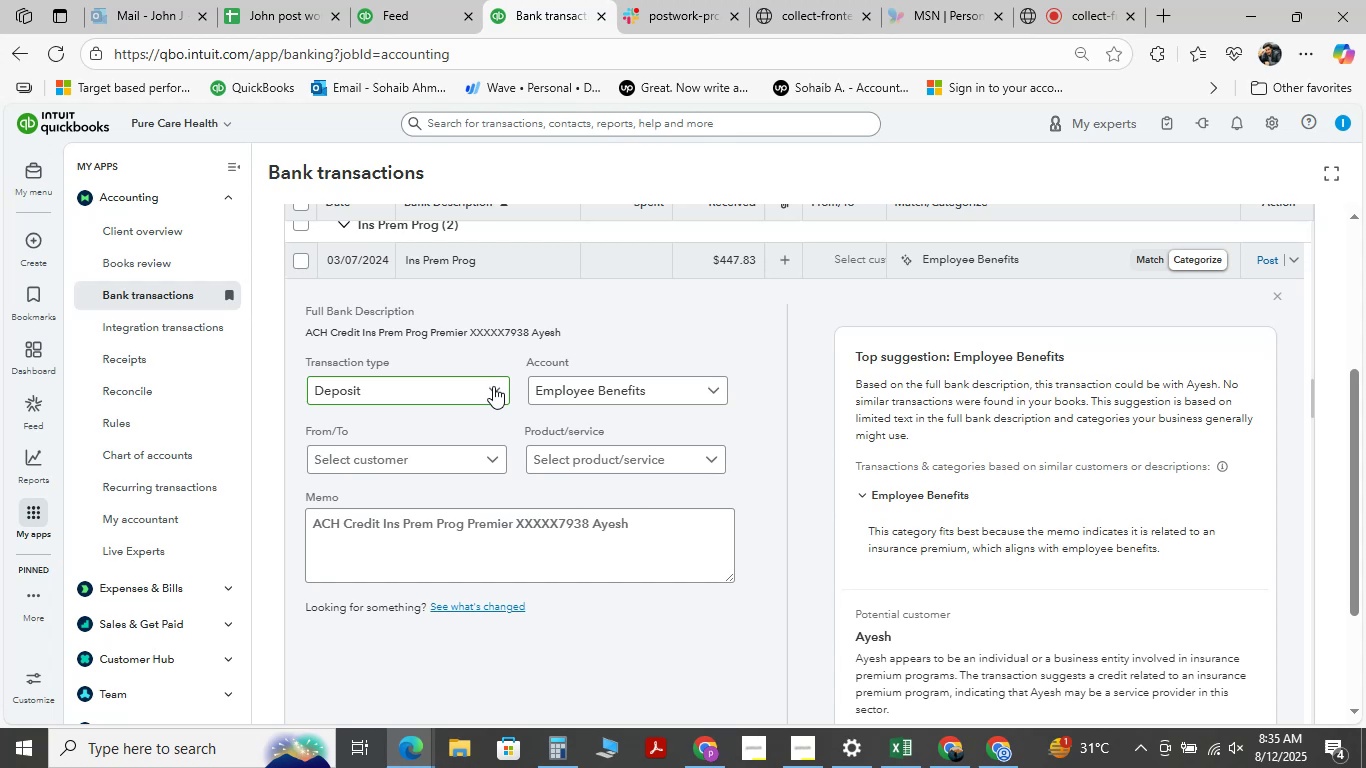 
left_click([493, 386])
 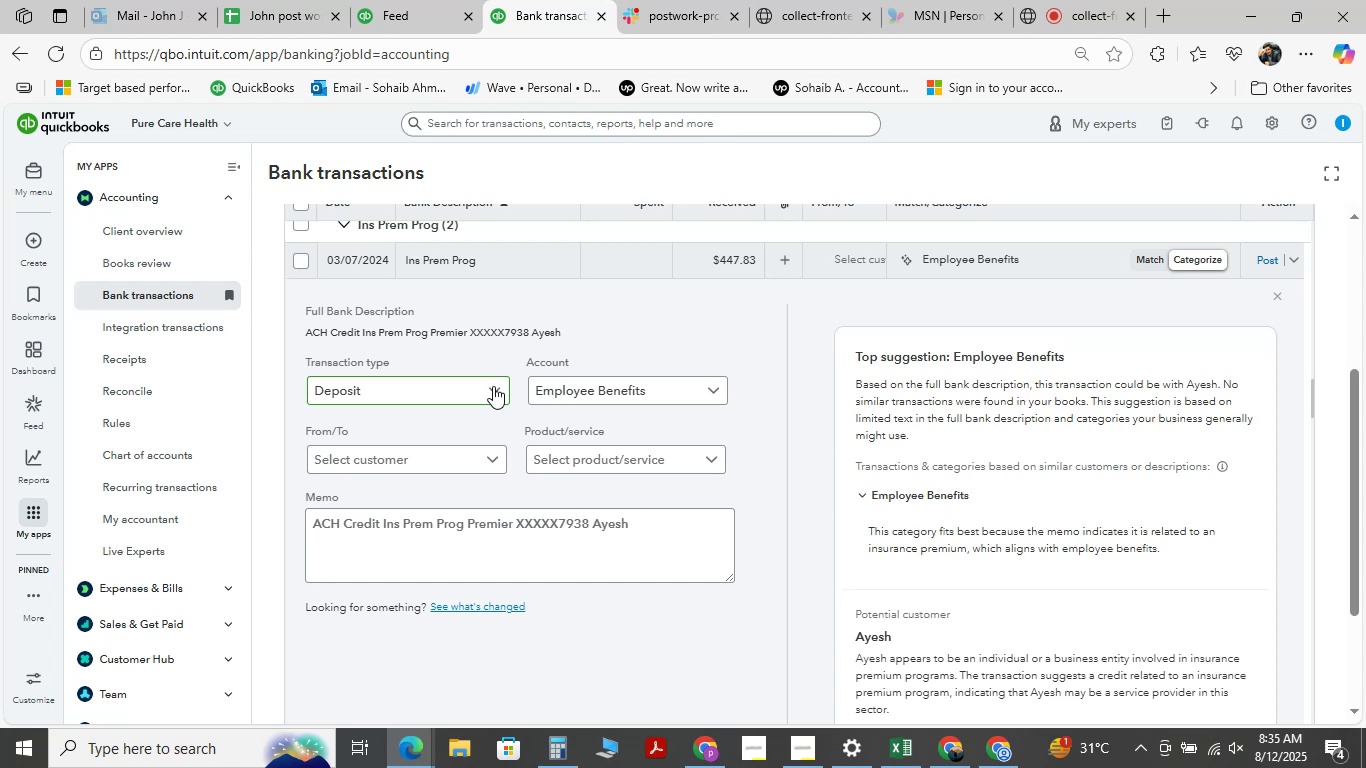 
double_click([493, 386])
 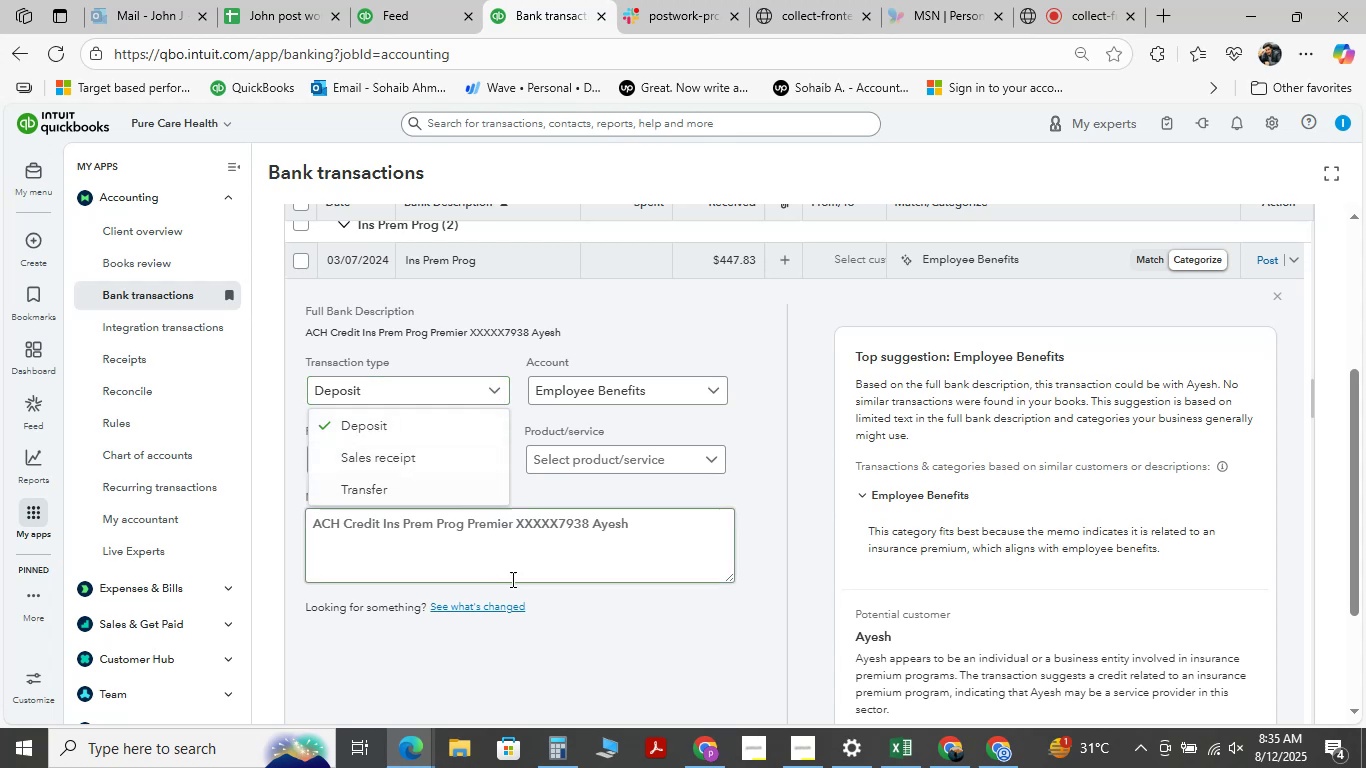 
scroll: coordinate [430, 483], scroll_direction: down, amount: 2.0
 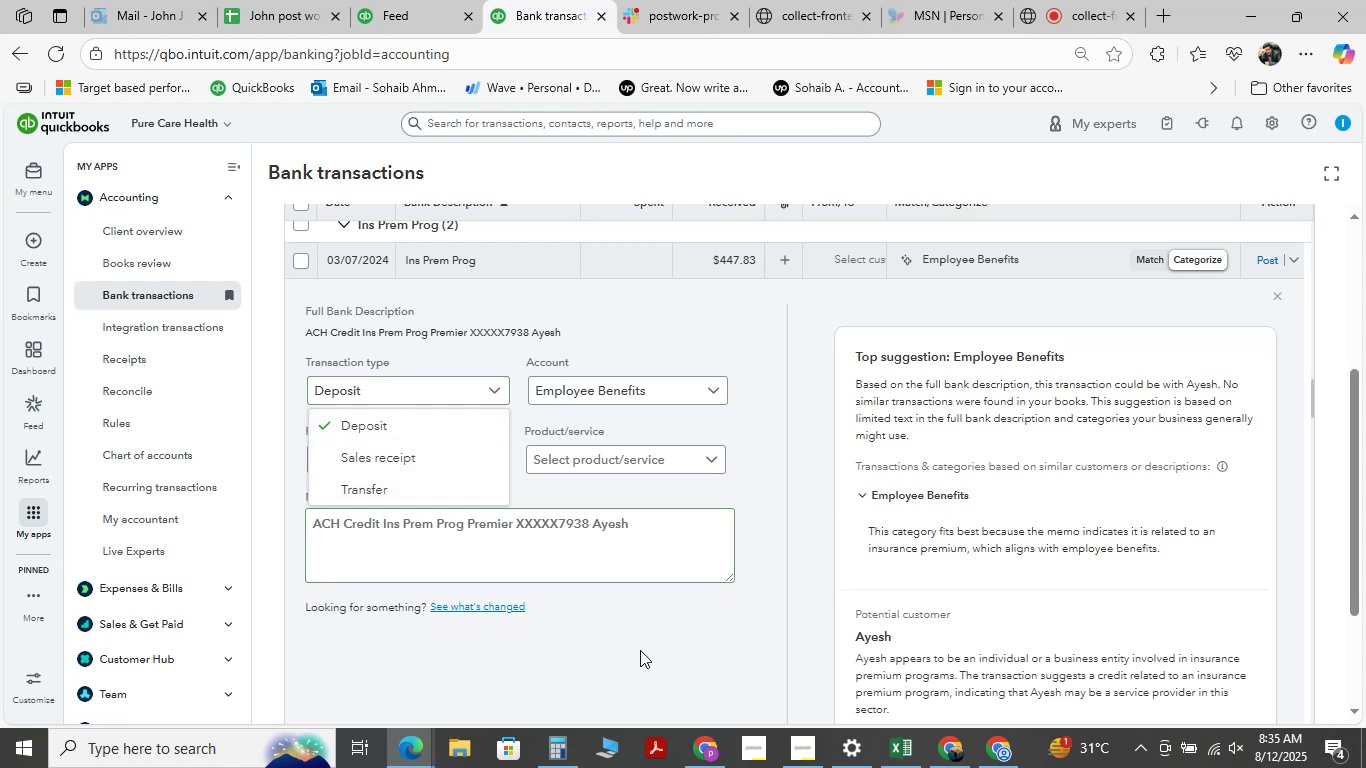 
left_click([644, 658])
 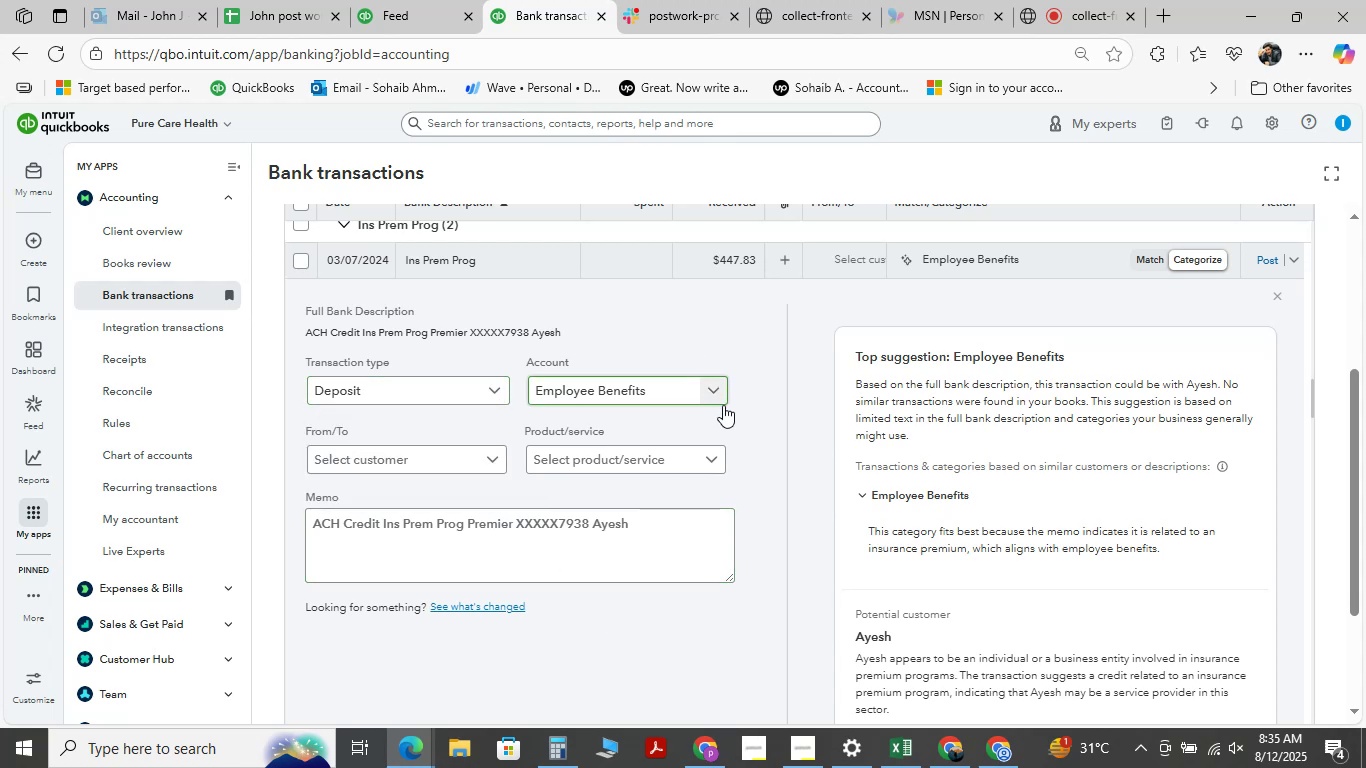 
left_click([717, 396])
 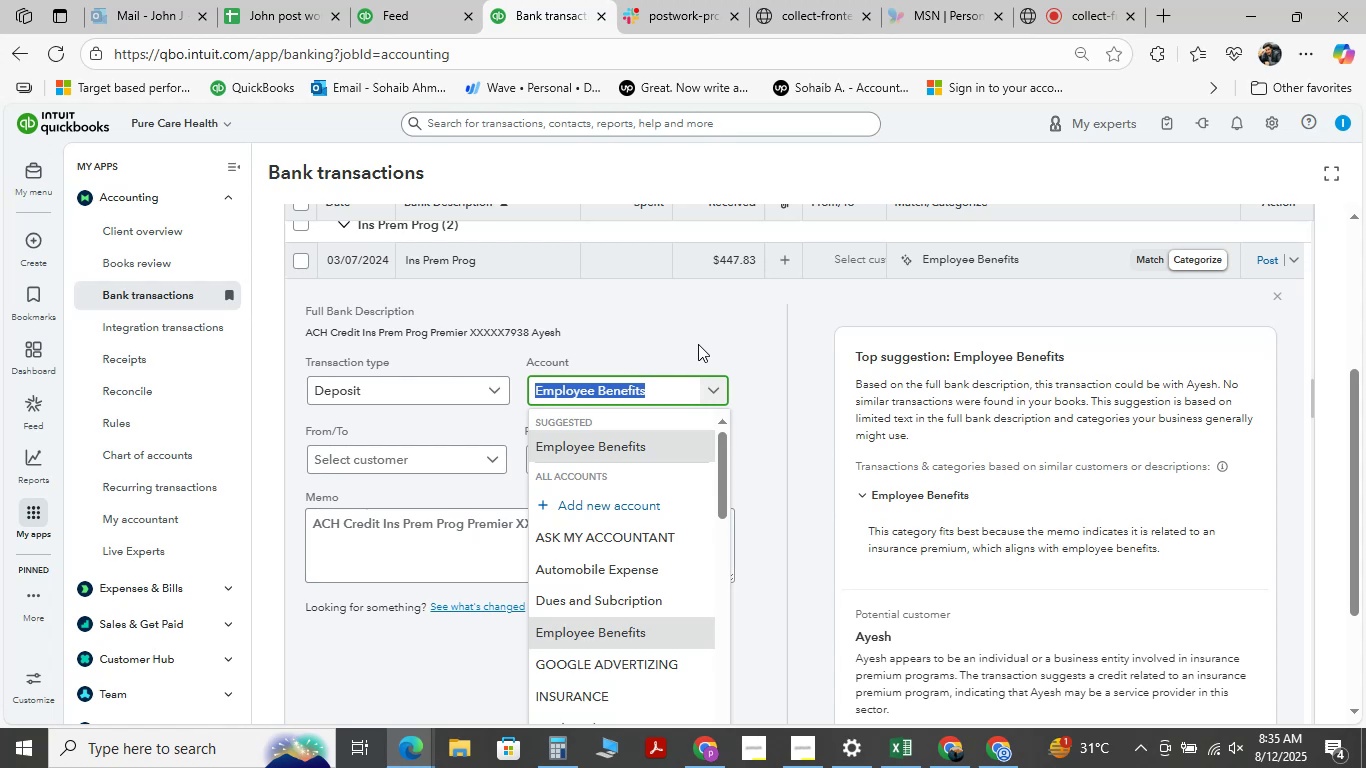 
type( )
key(Backspace)
type(insu)
 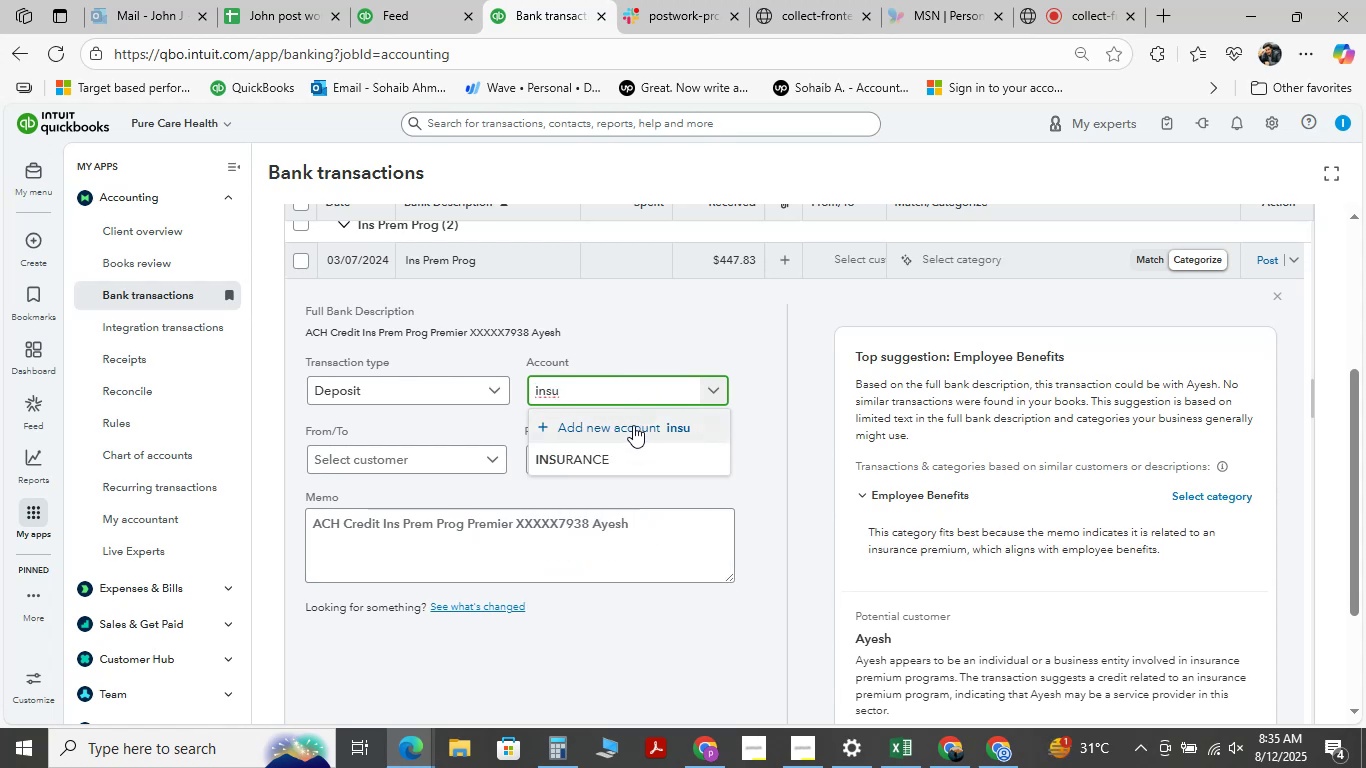 
wait(6.13)
 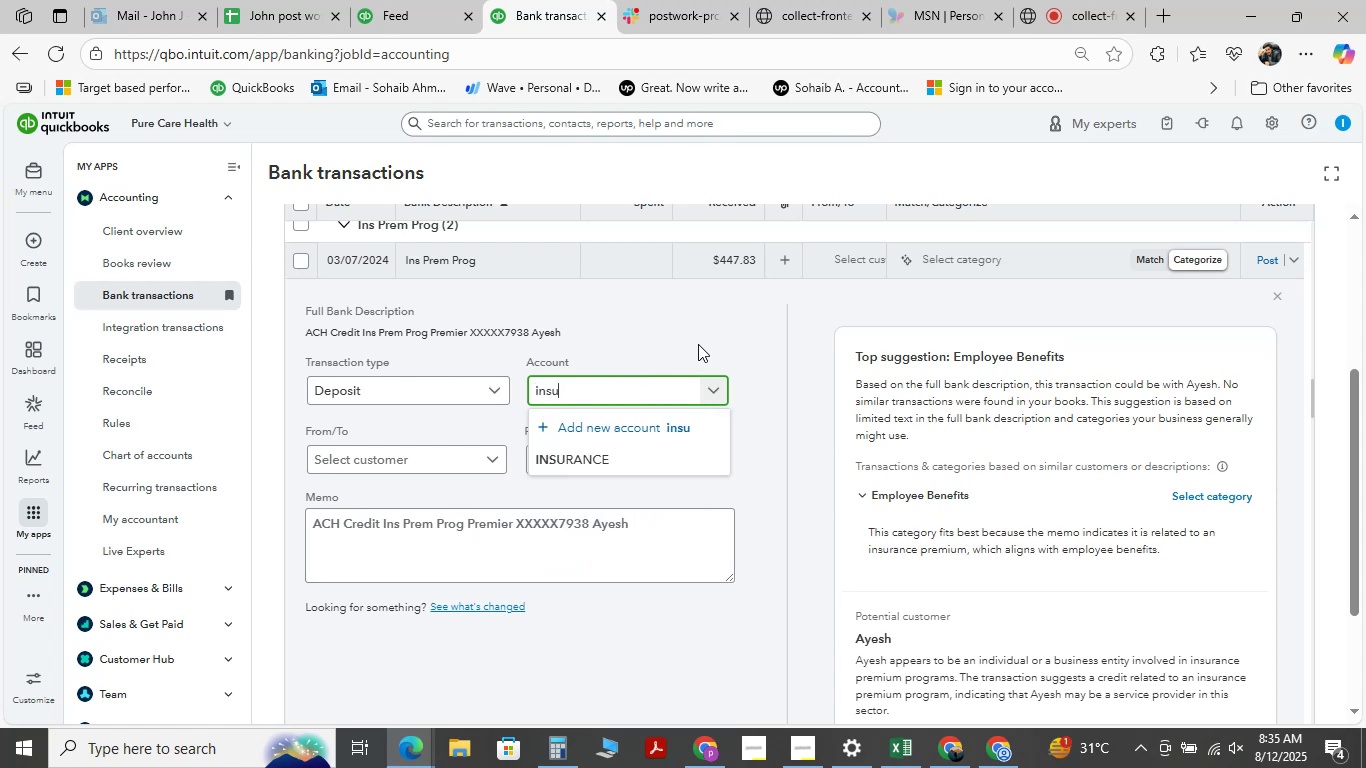 
left_click([633, 425])
 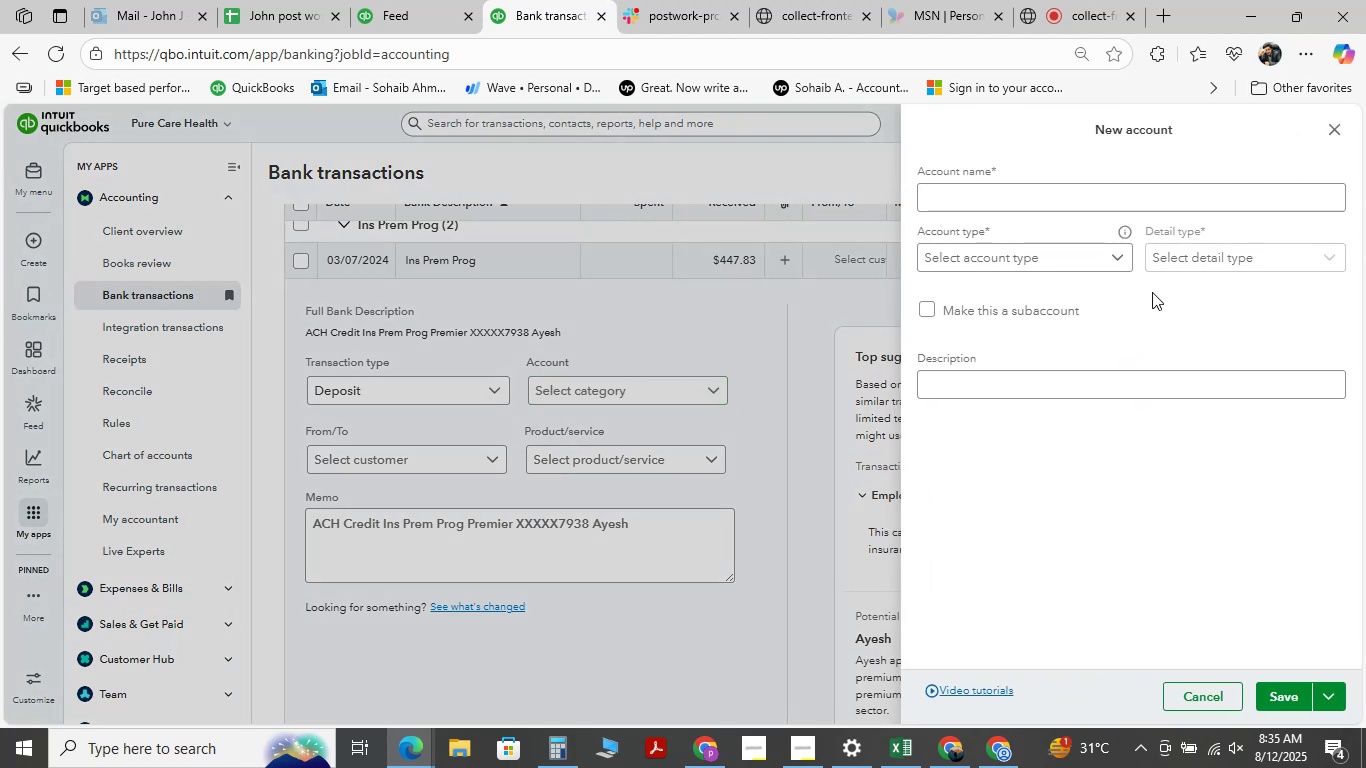 
left_click([1044, 195])
 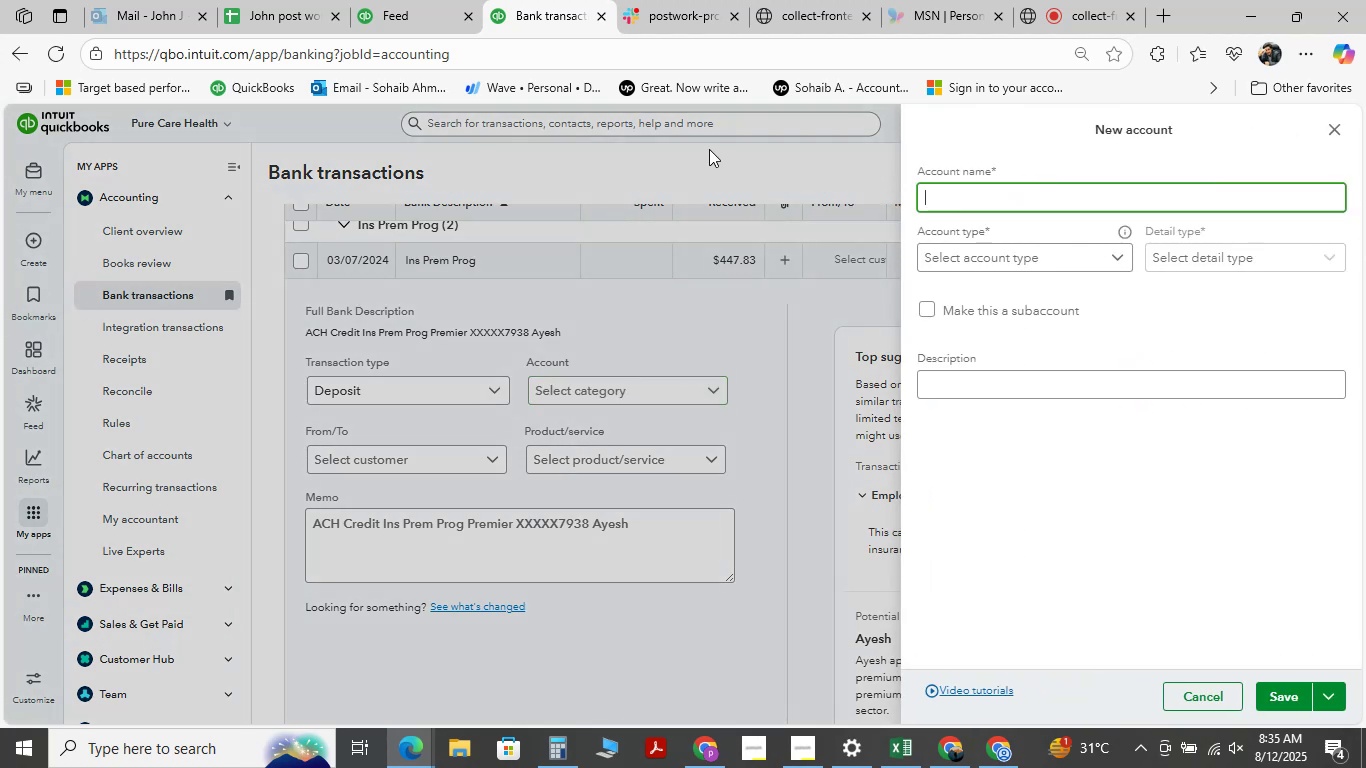 
type(insurance)
 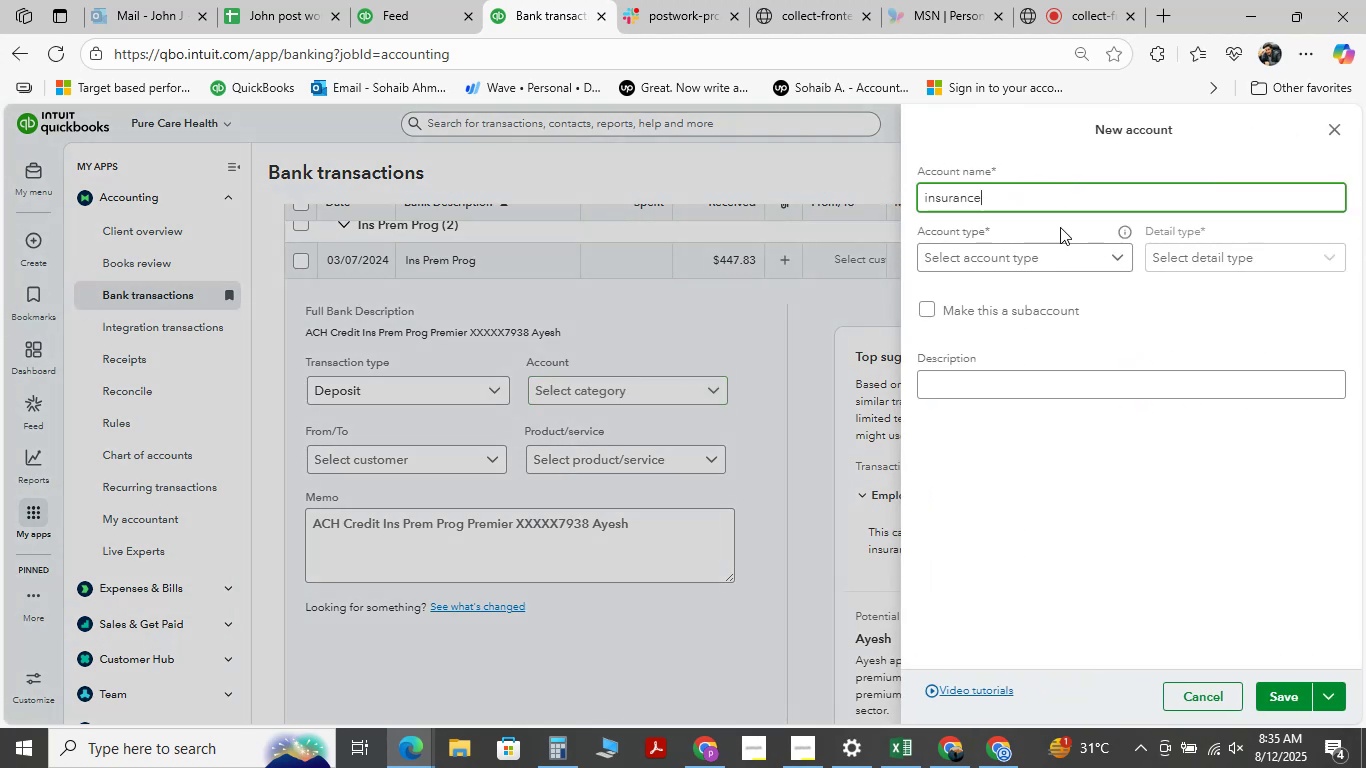 
left_click([1117, 257])
 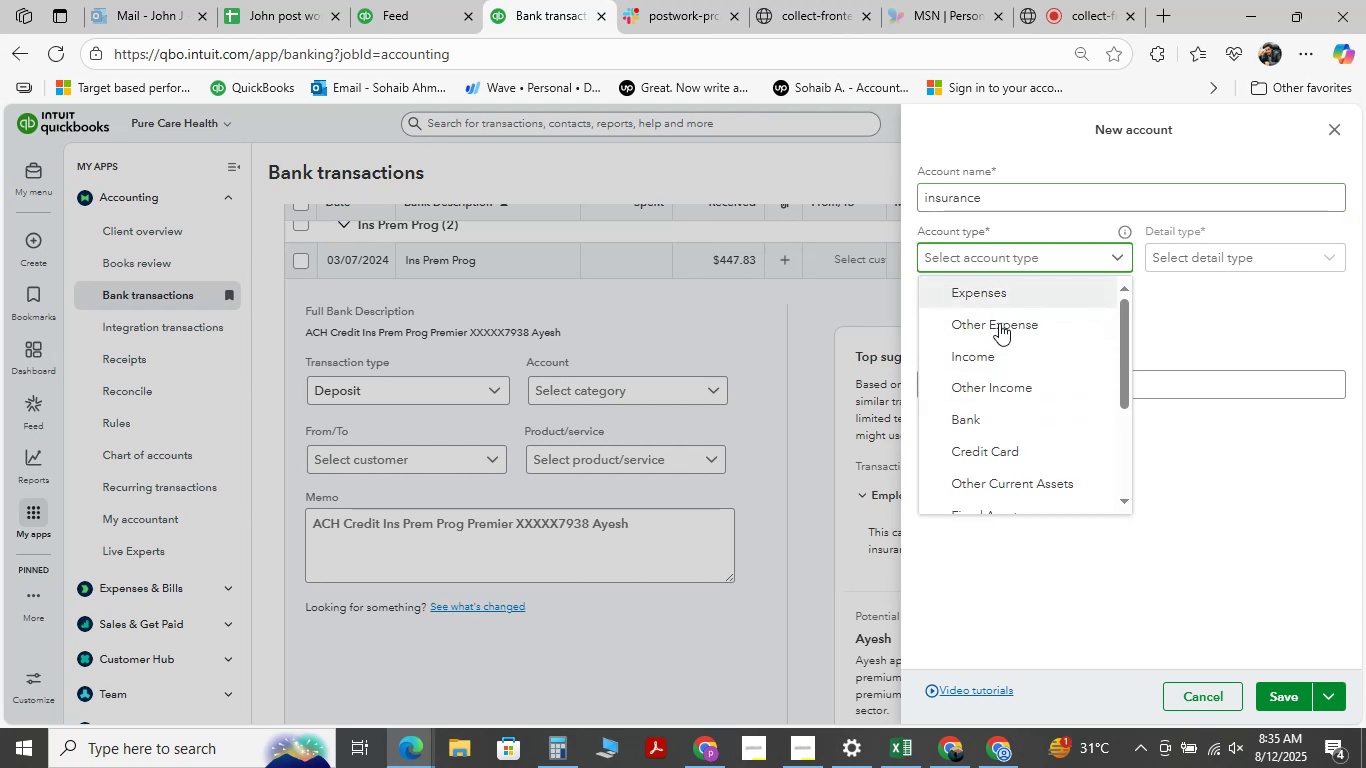 
scroll: coordinate [1026, 365], scroll_direction: down, amount: 3.0
 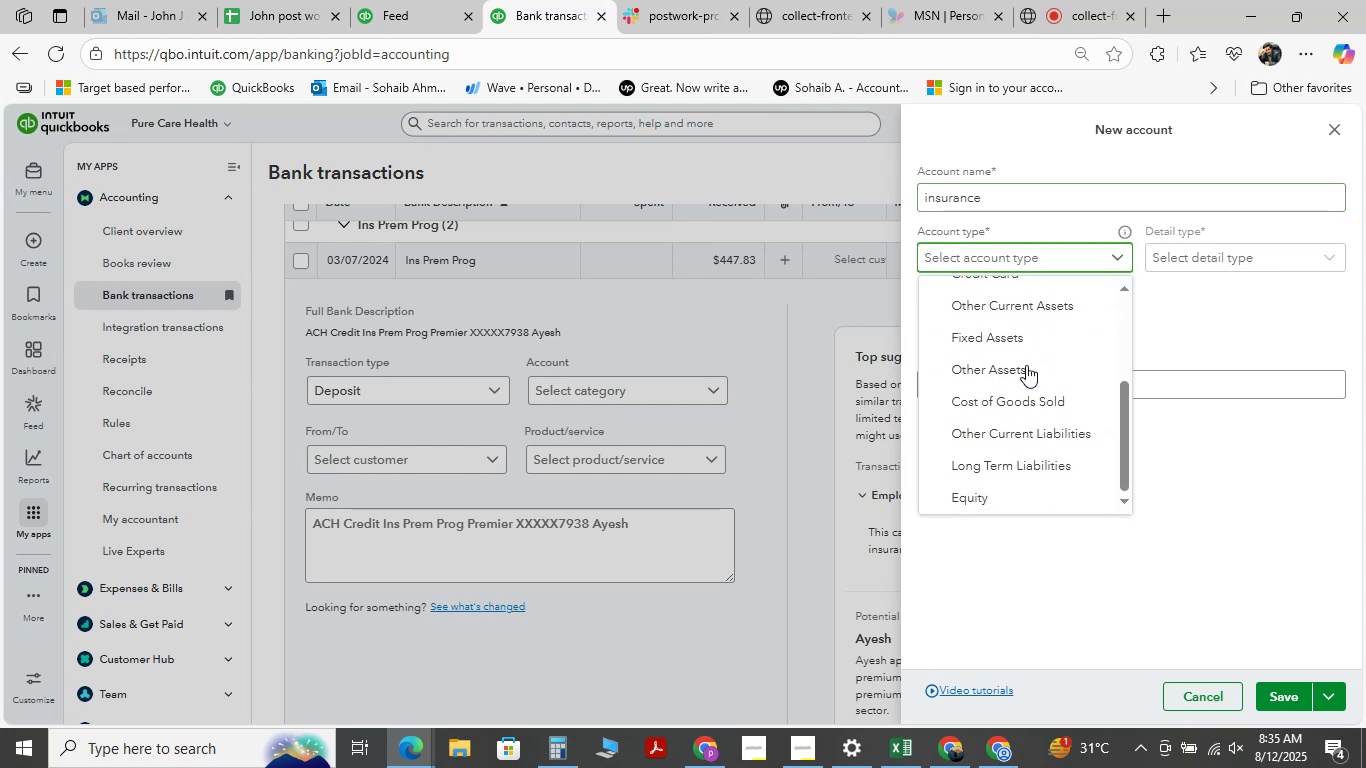 
scroll: coordinate [1026, 365], scroll_direction: none, amount: 0.0
 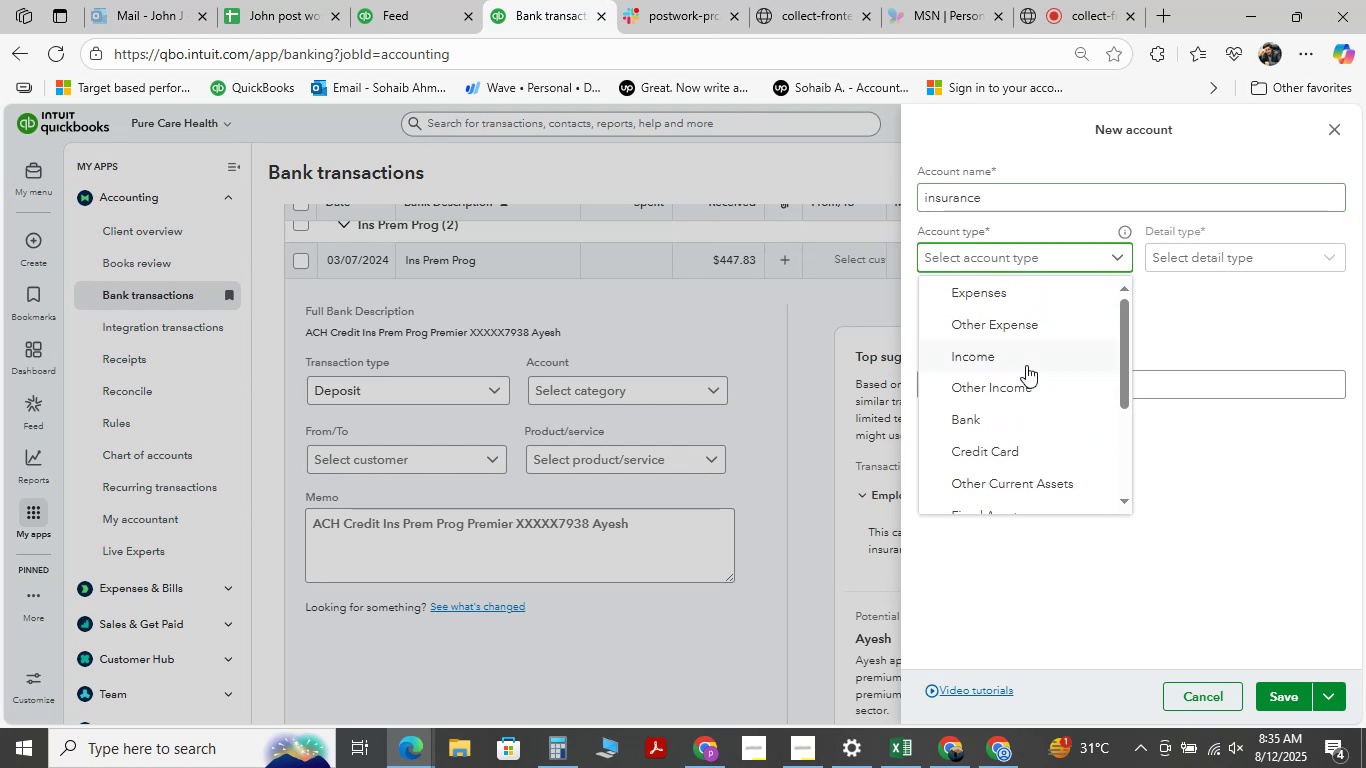 
scroll: coordinate [1026, 365], scroll_direction: up, amount: 3.0
 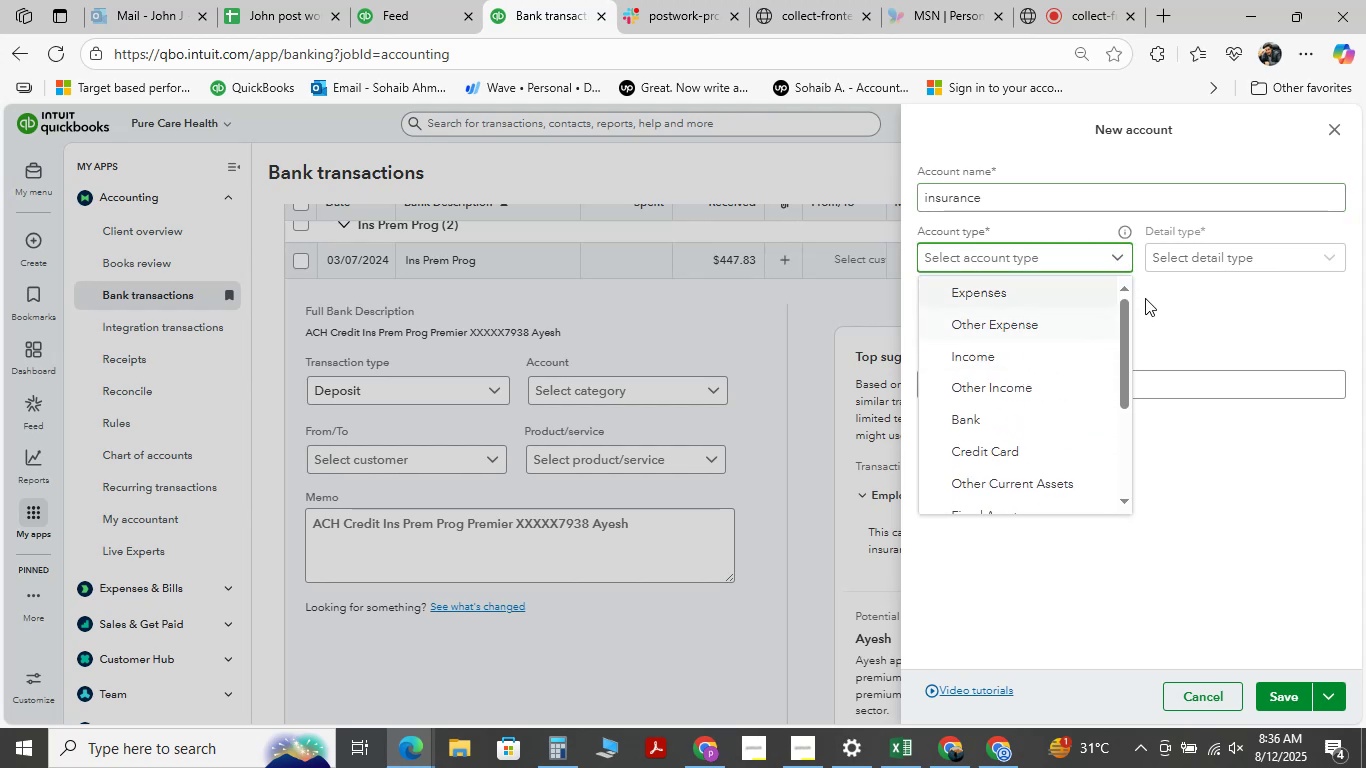 
left_click([1214, 298])
 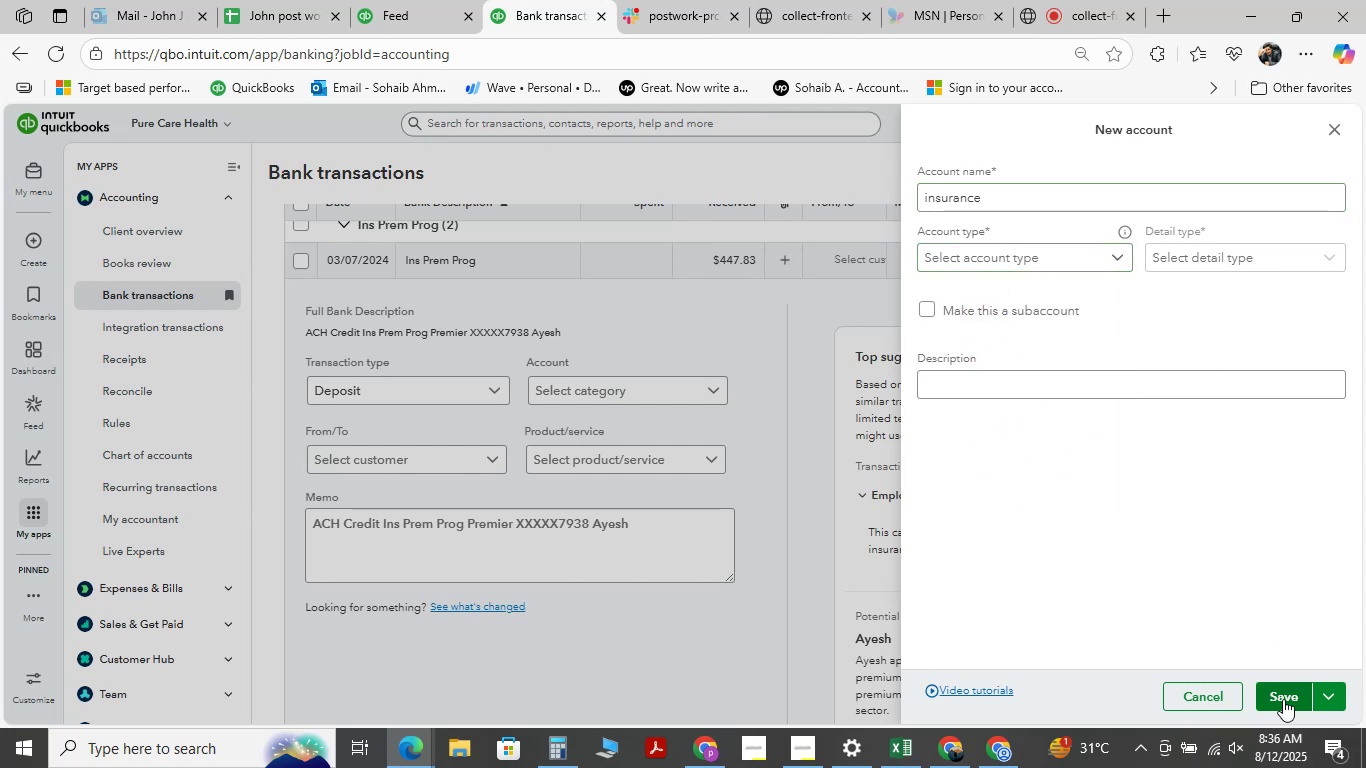 
left_click([1286, 687])
 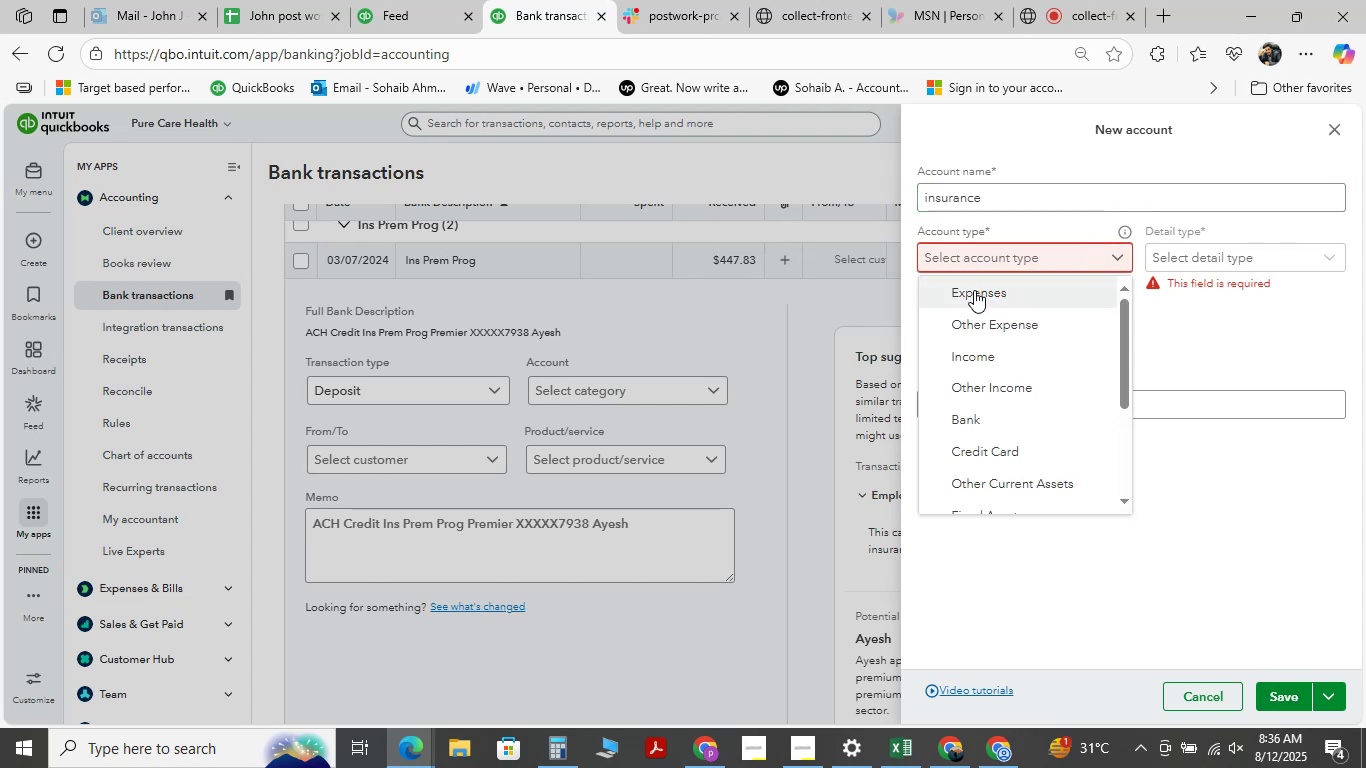 
left_click([982, 298])
 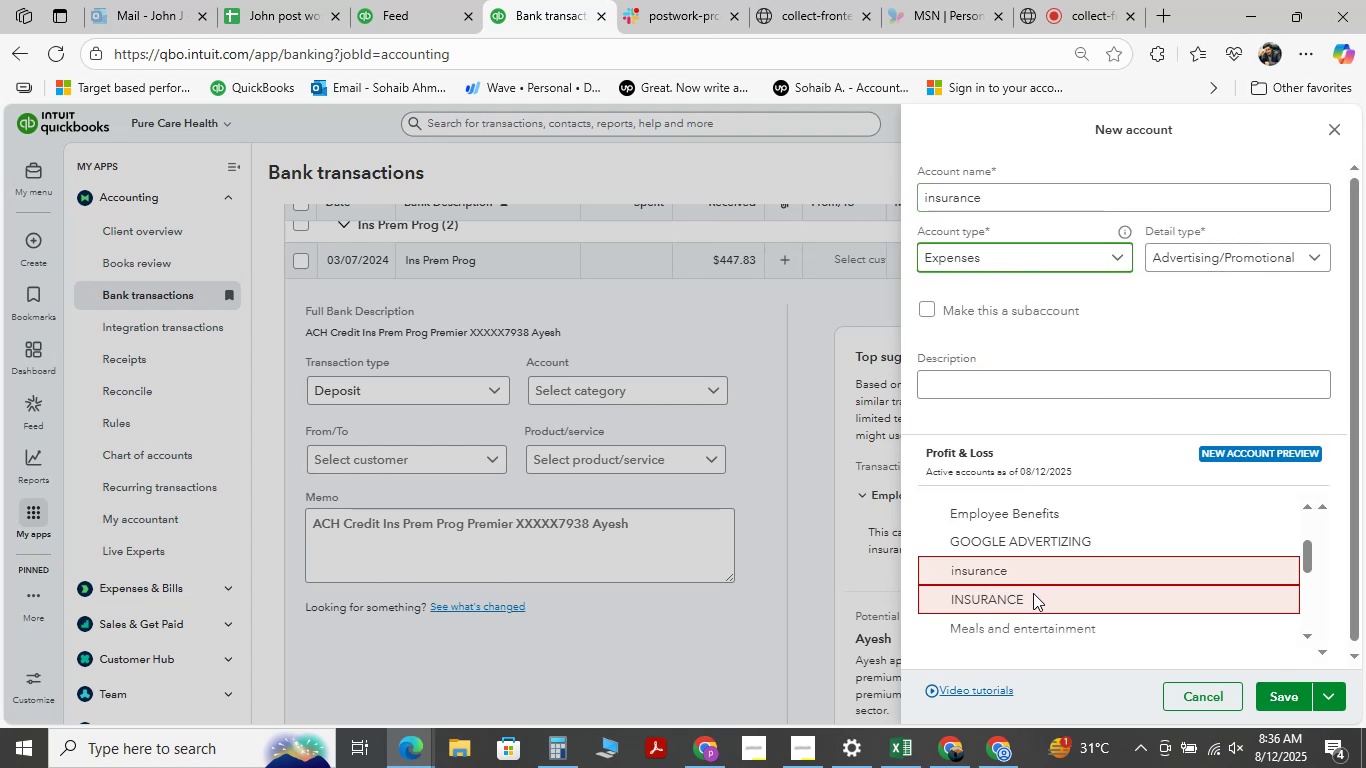 
left_click([638, 338])
 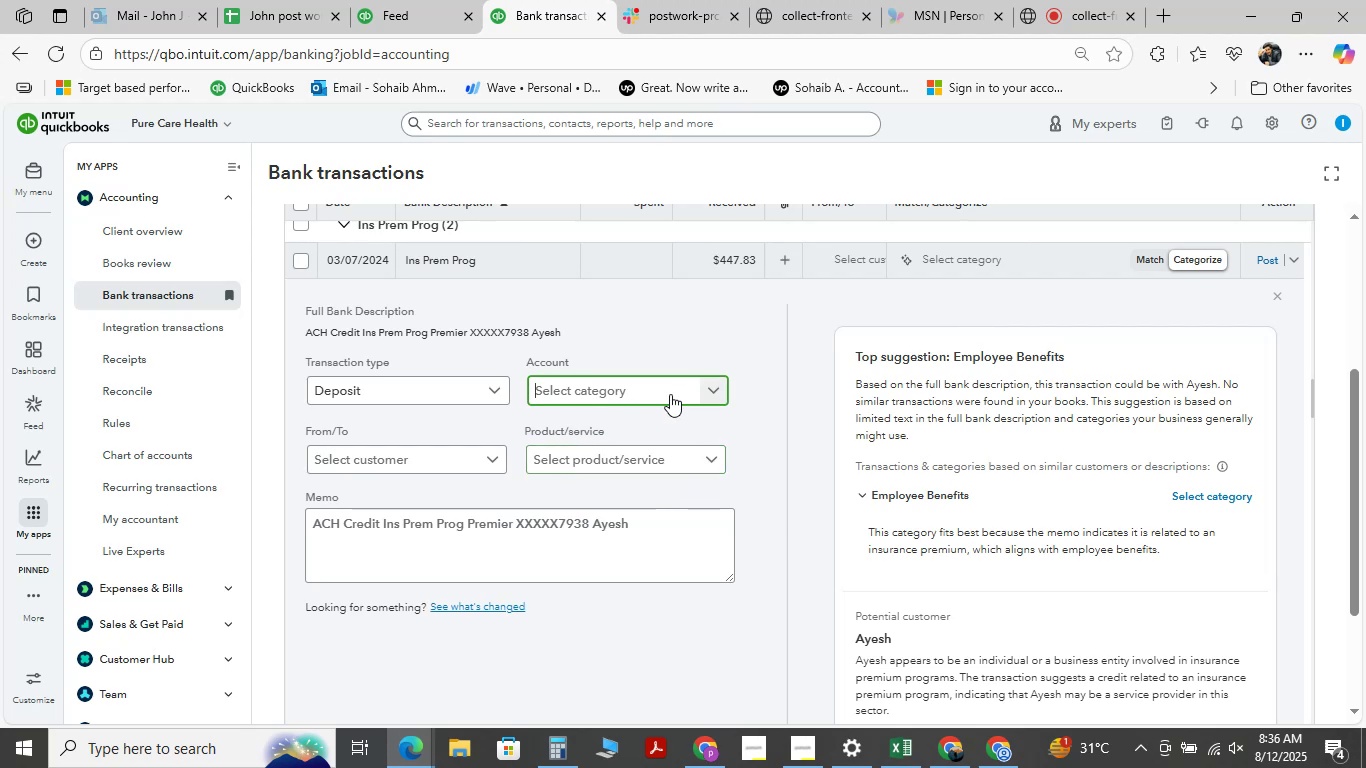 
type(Insurance)
 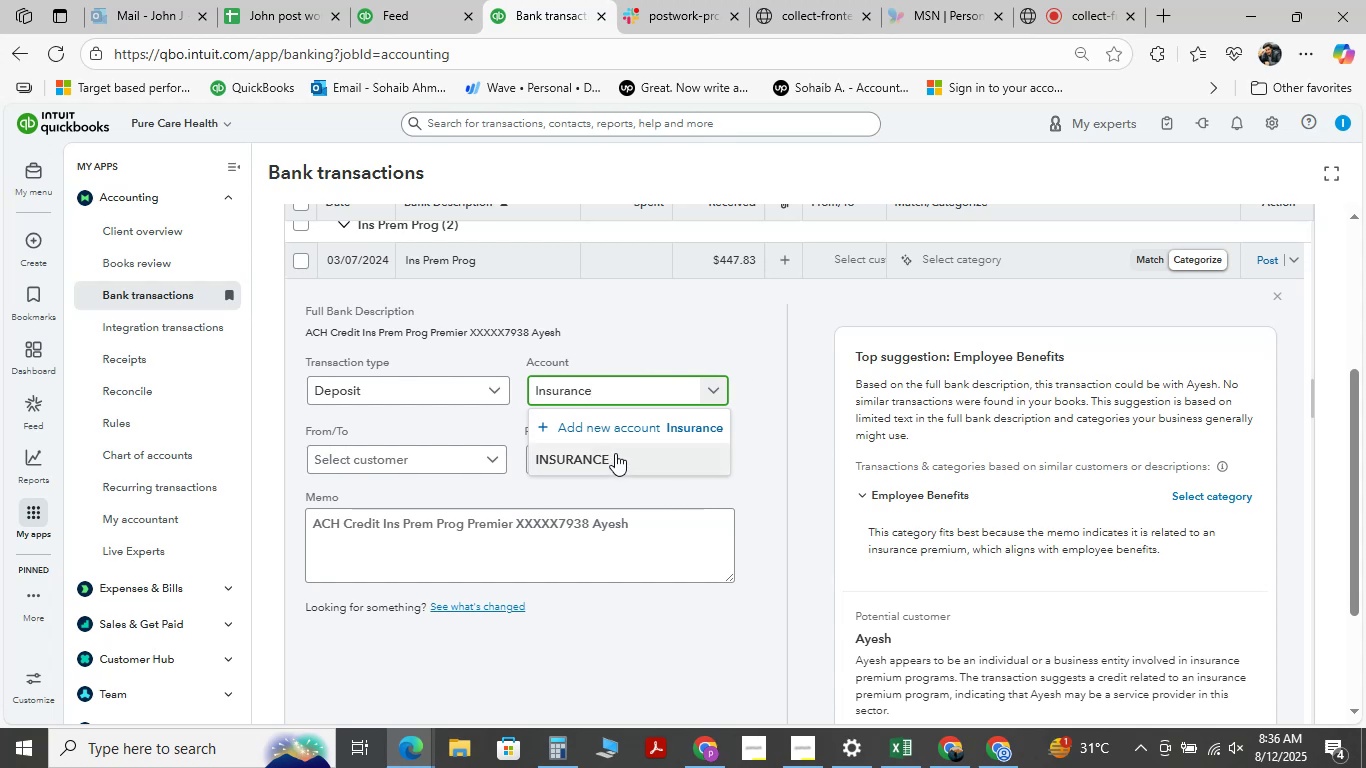 
left_click([615, 453])
 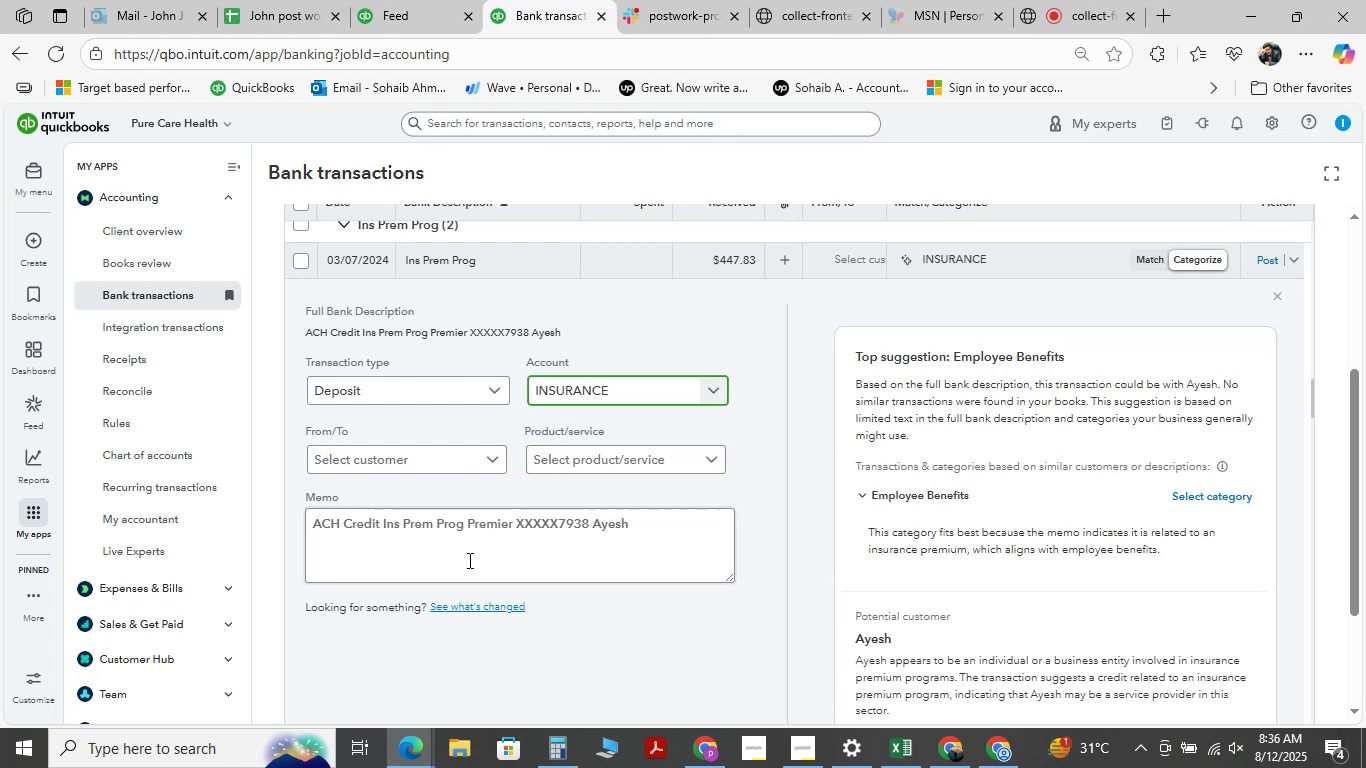 
scroll: coordinate [394, 441], scroll_direction: down, amount: 2.0
 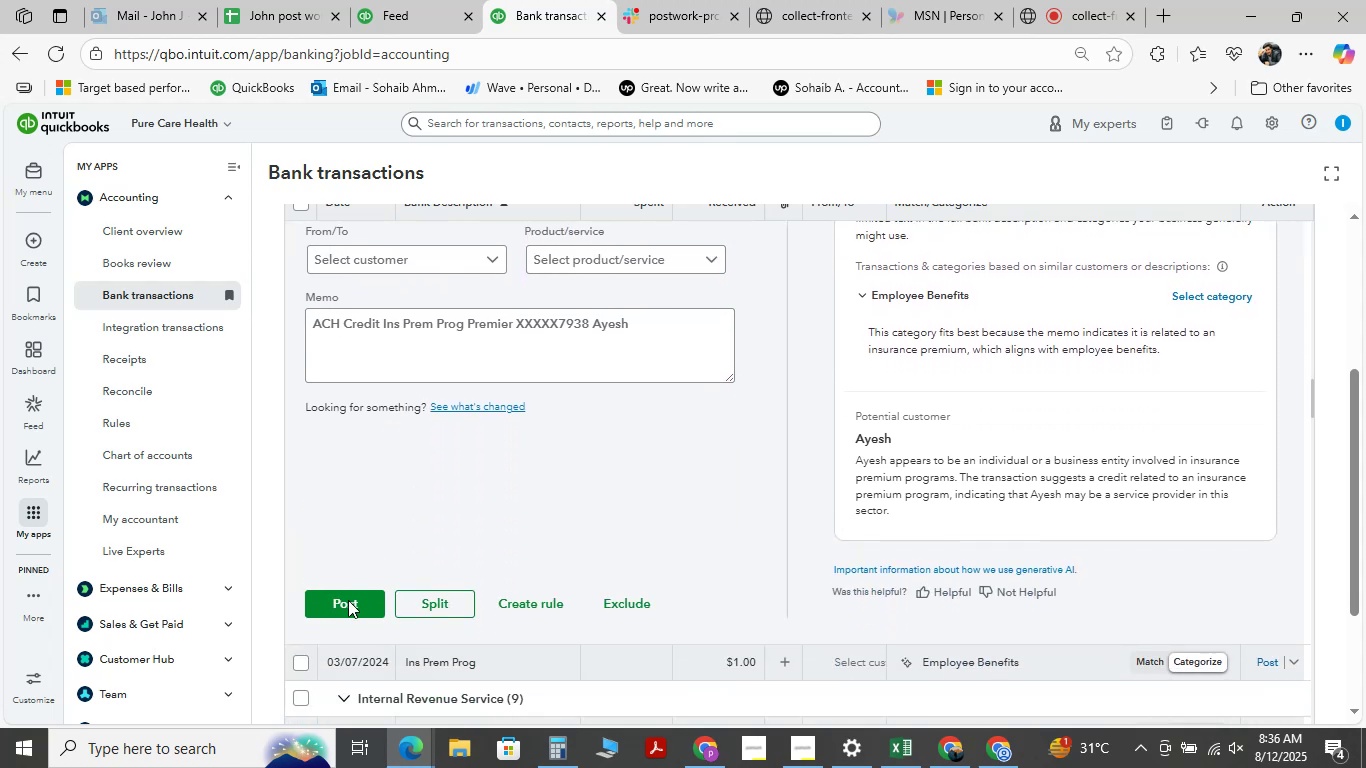 
left_click([347, 602])
 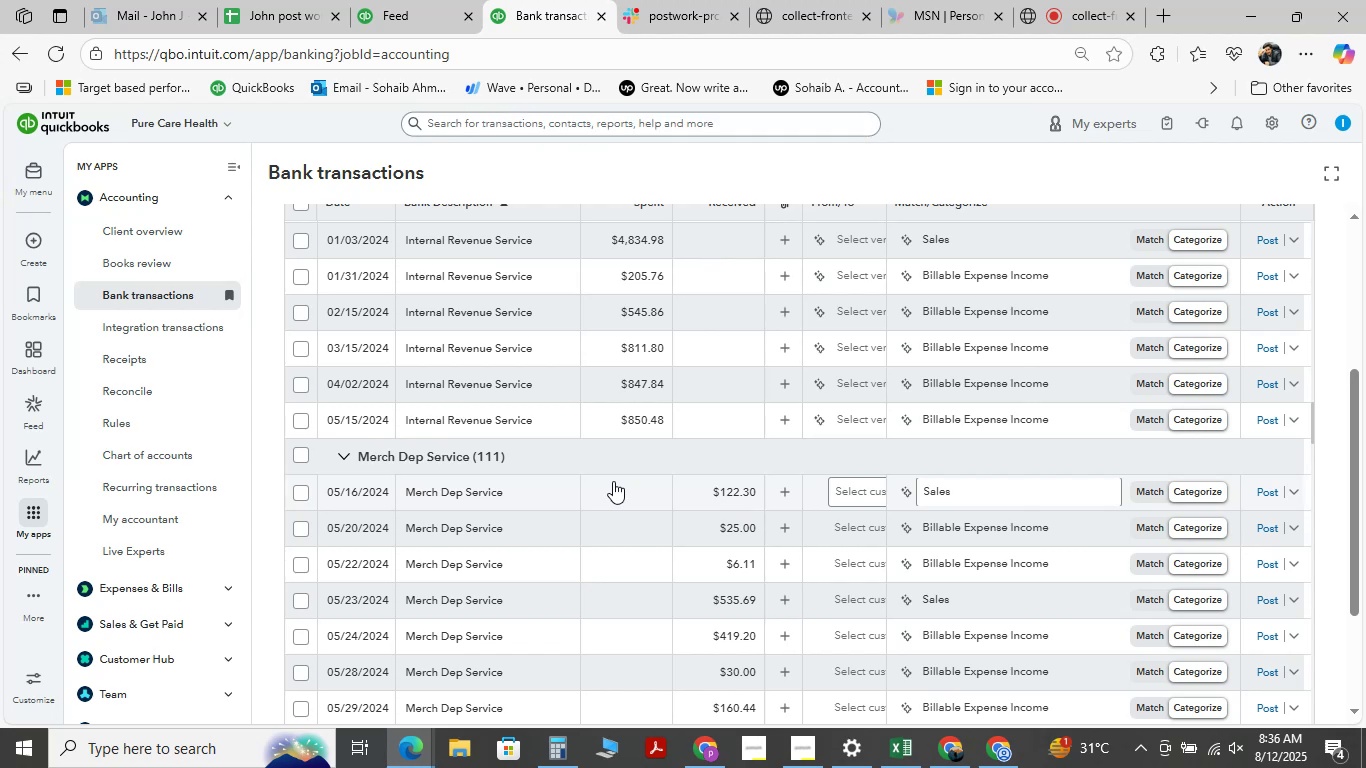 
wait(15.48)
 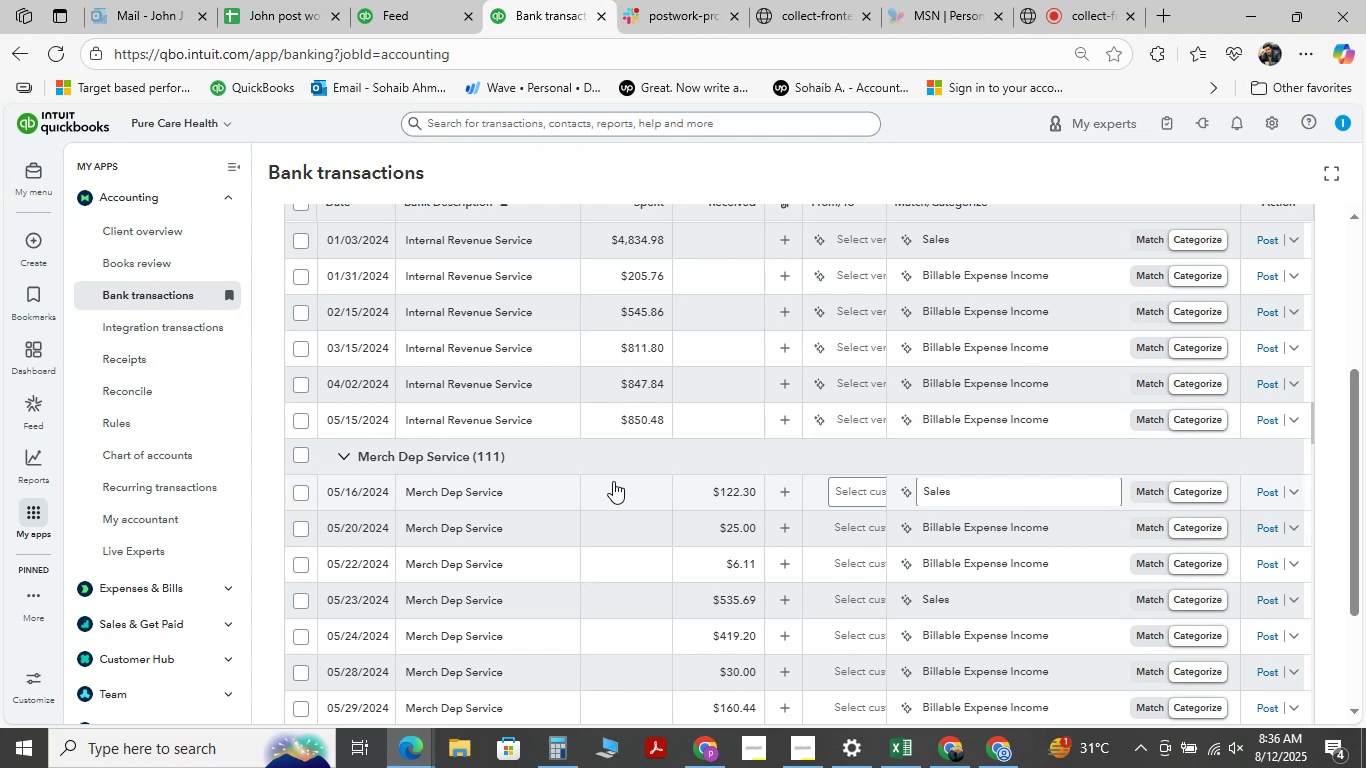 
scroll: coordinate [705, 508], scroll_direction: up, amount: 5.0
 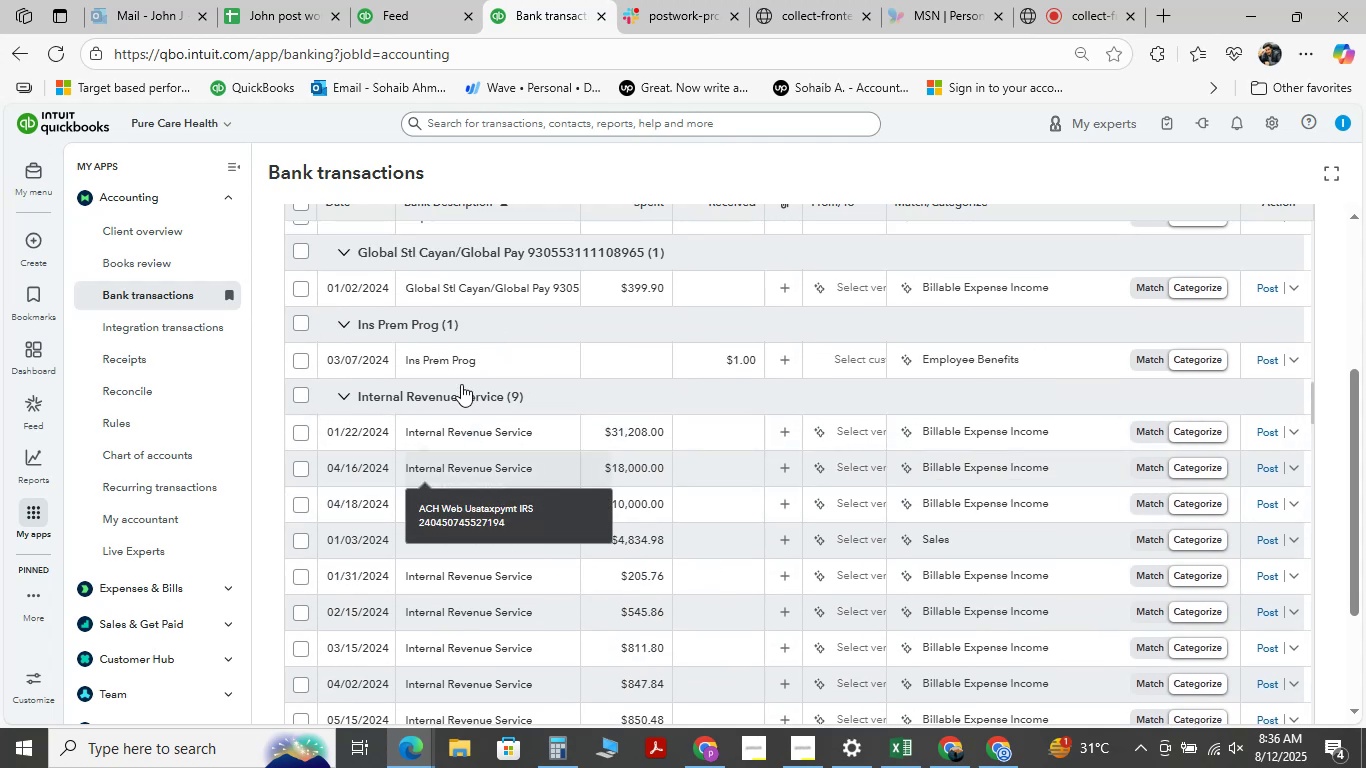 
left_click([446, 370])
 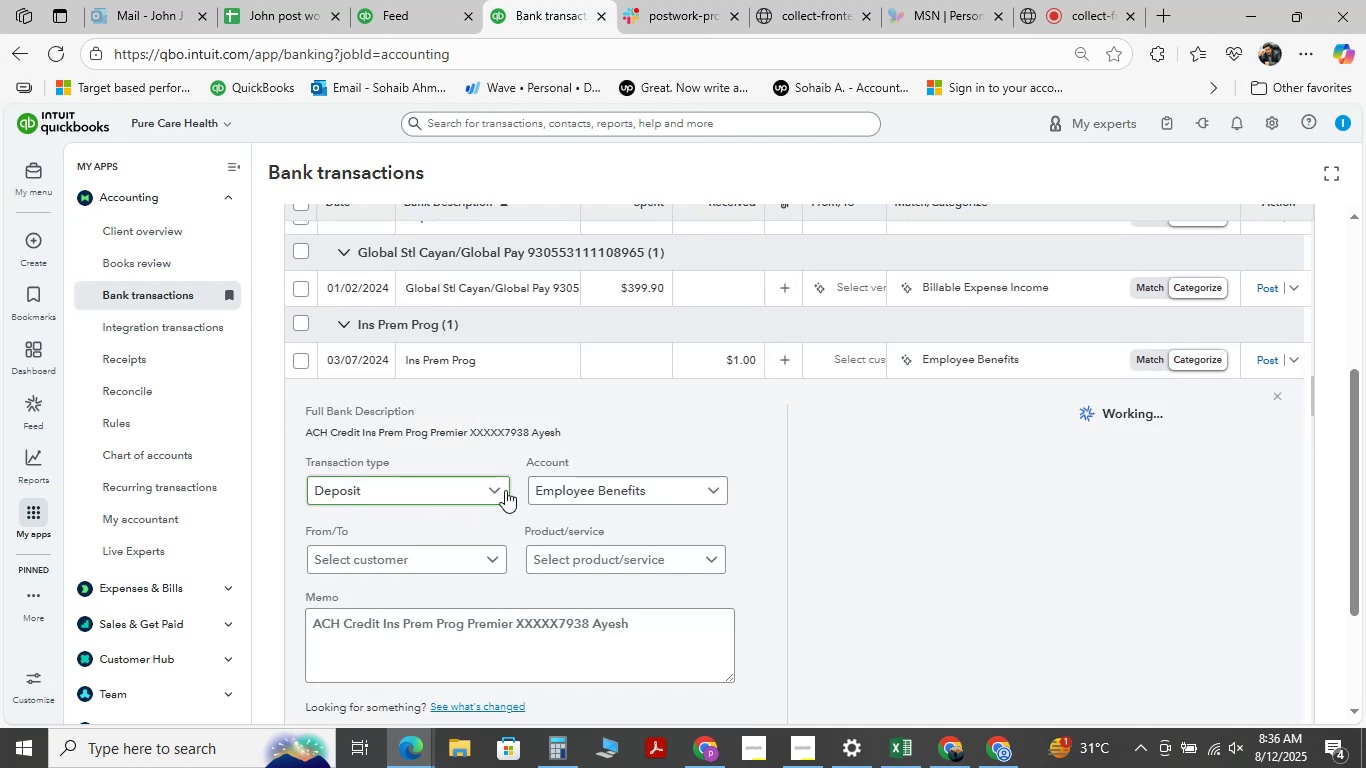 
left_click([491, 478])
 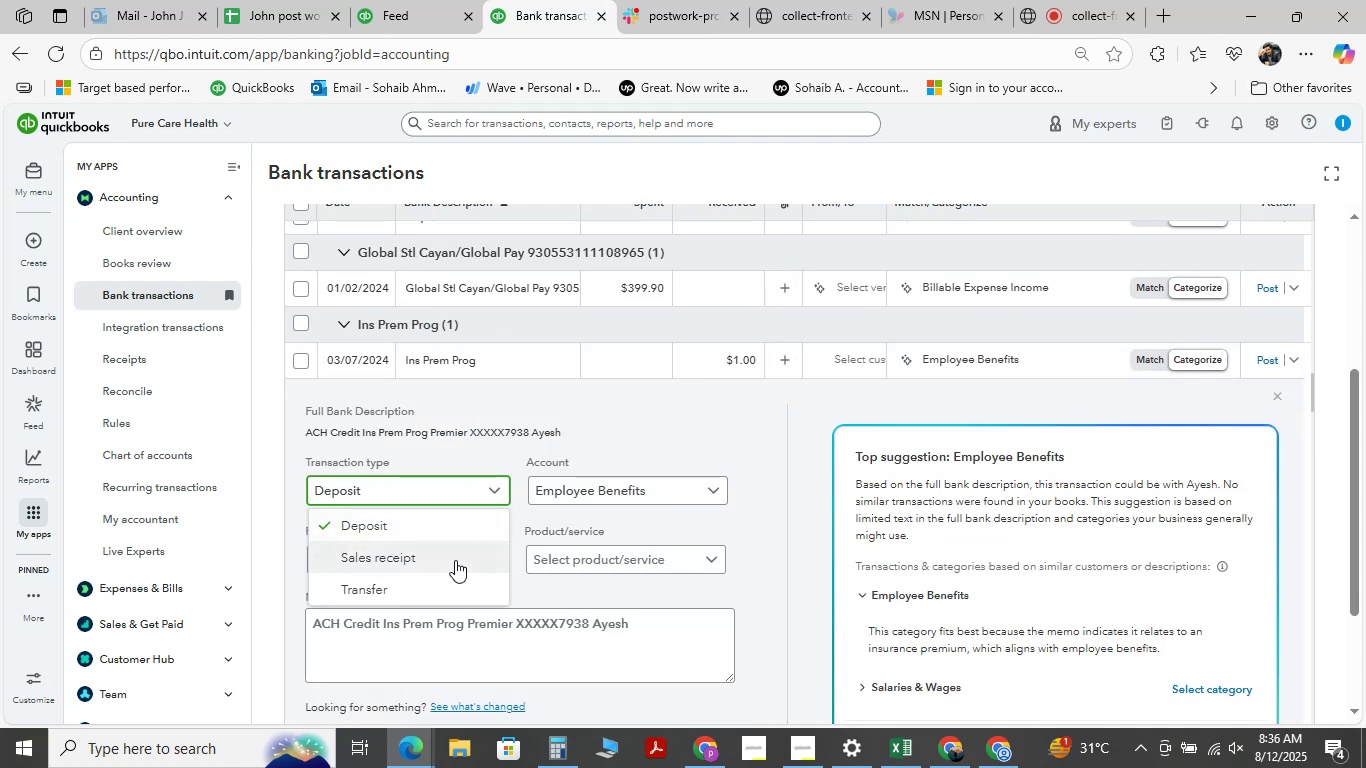 
scroll: coordinate [448, 552], scroll_direction: down, amount: 2.0
 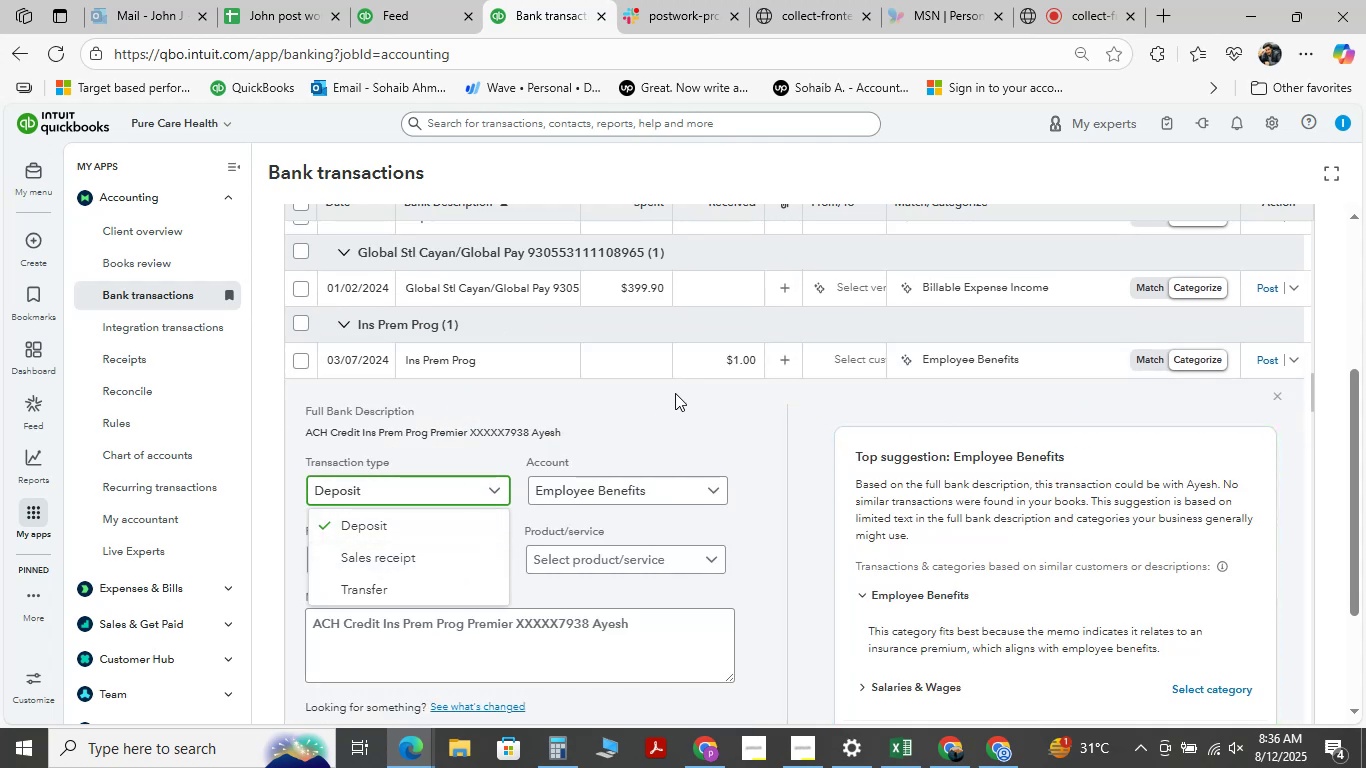 
left_click([674, 406])
 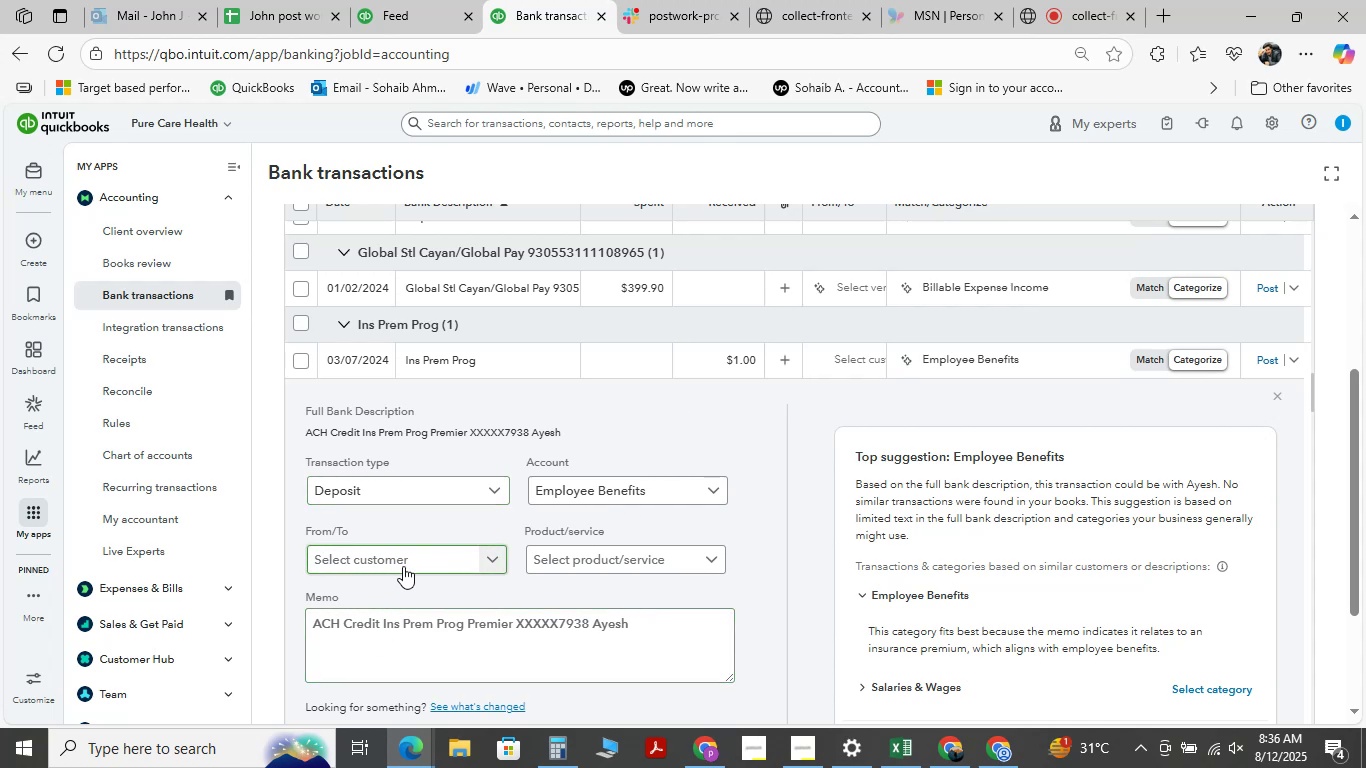 
left_click([404, 566])
 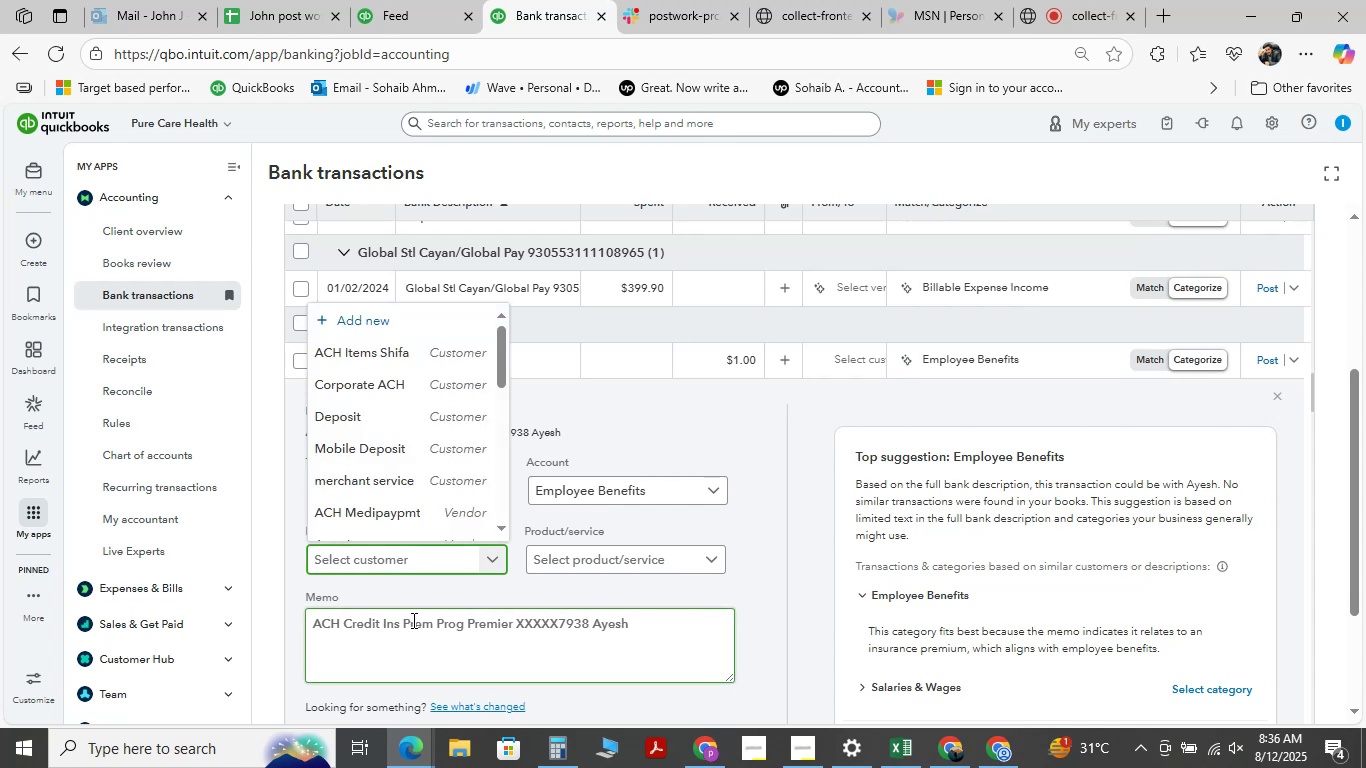 
left_click_drag(start_coordinate=[403, 623], to_coordinate=[512, 630])
 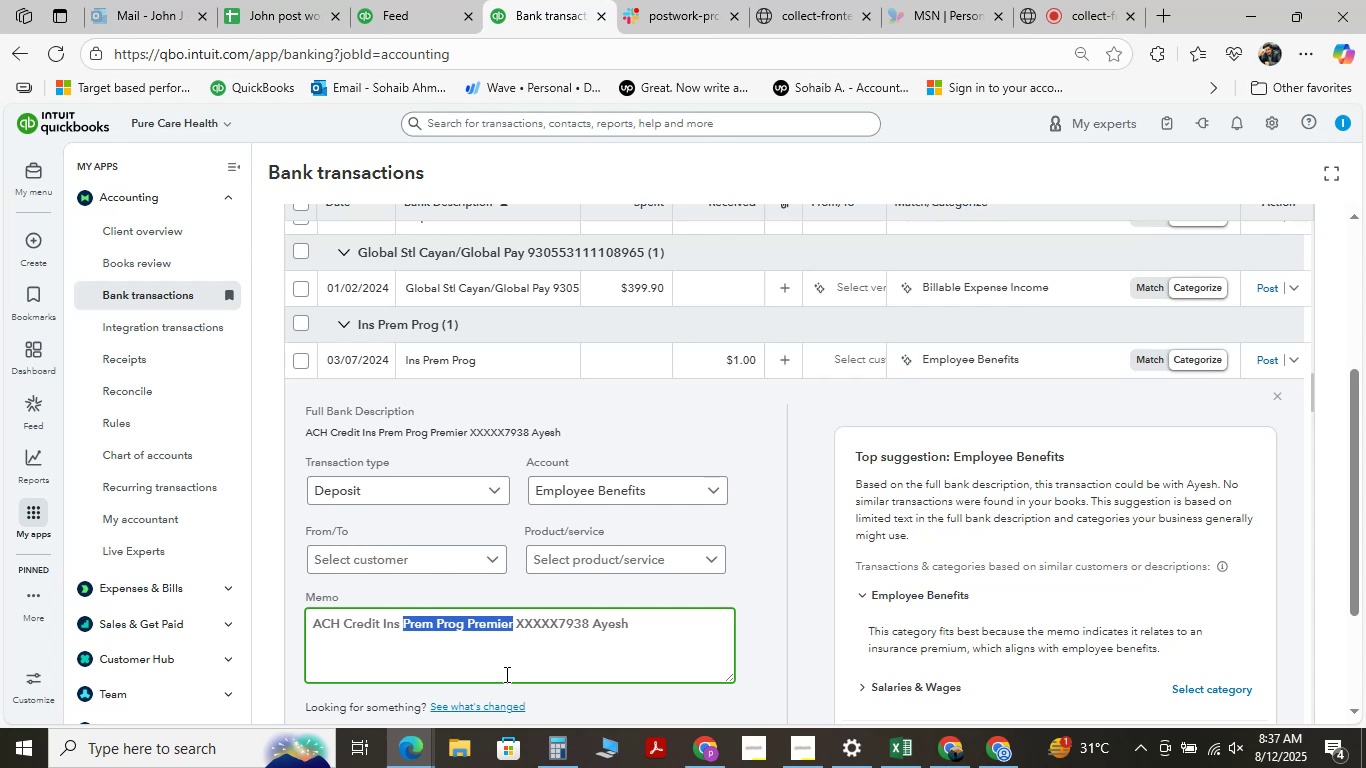 
key(Control+C)
 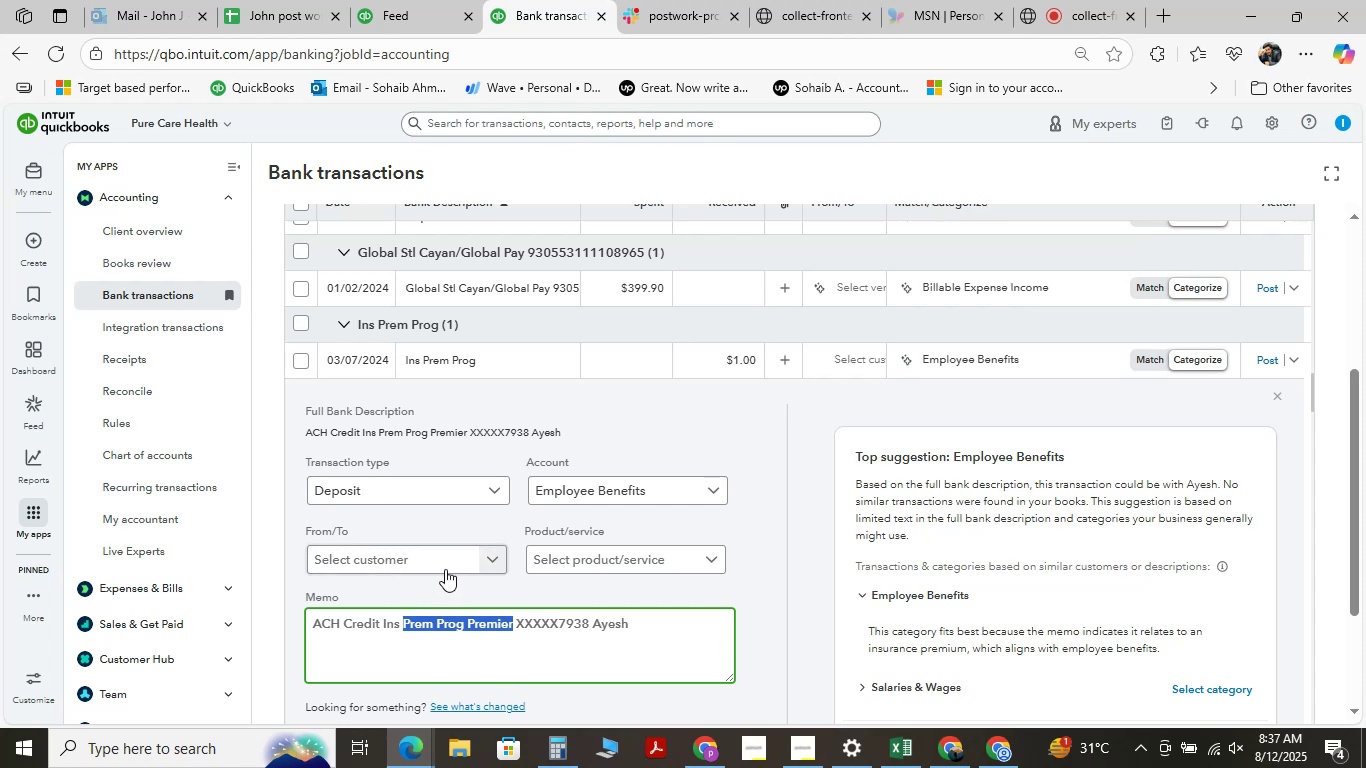 
left_click([450, 557])
 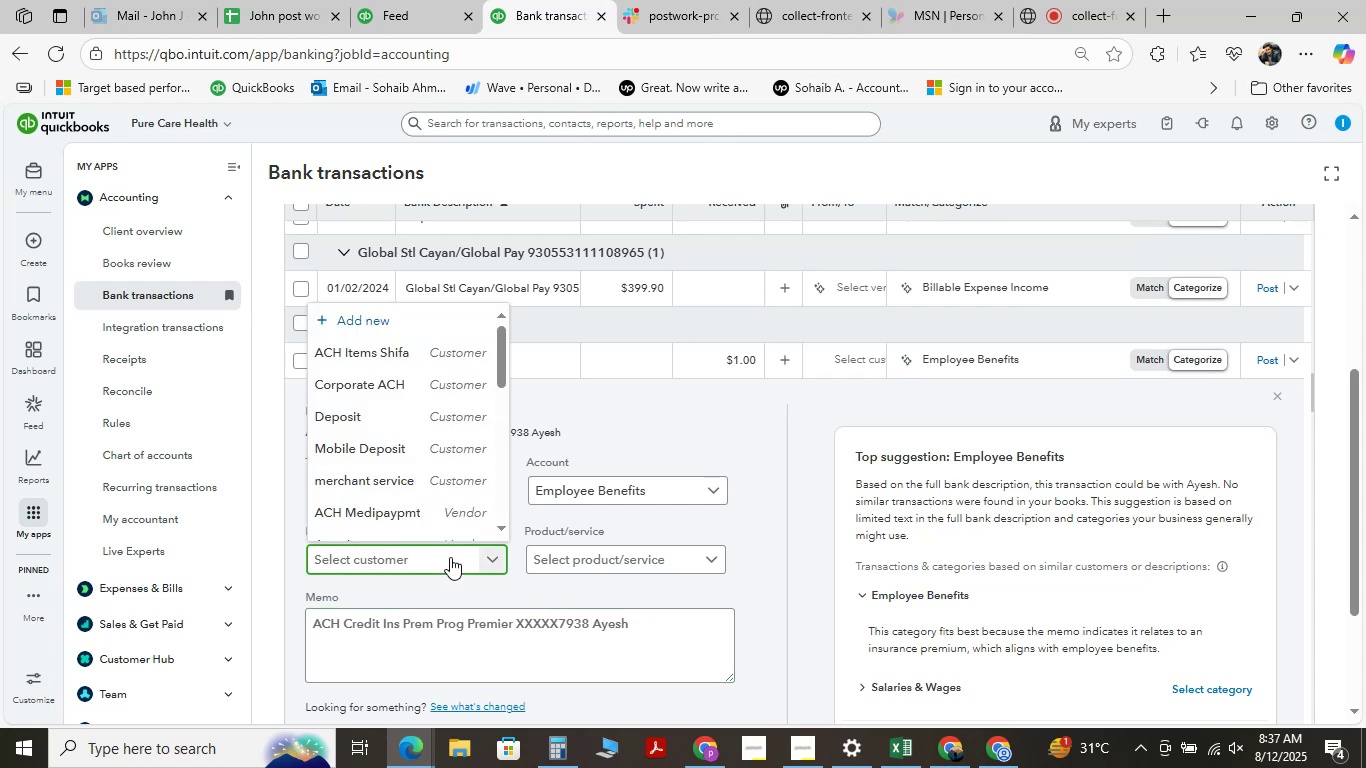 
key(Control+V)
 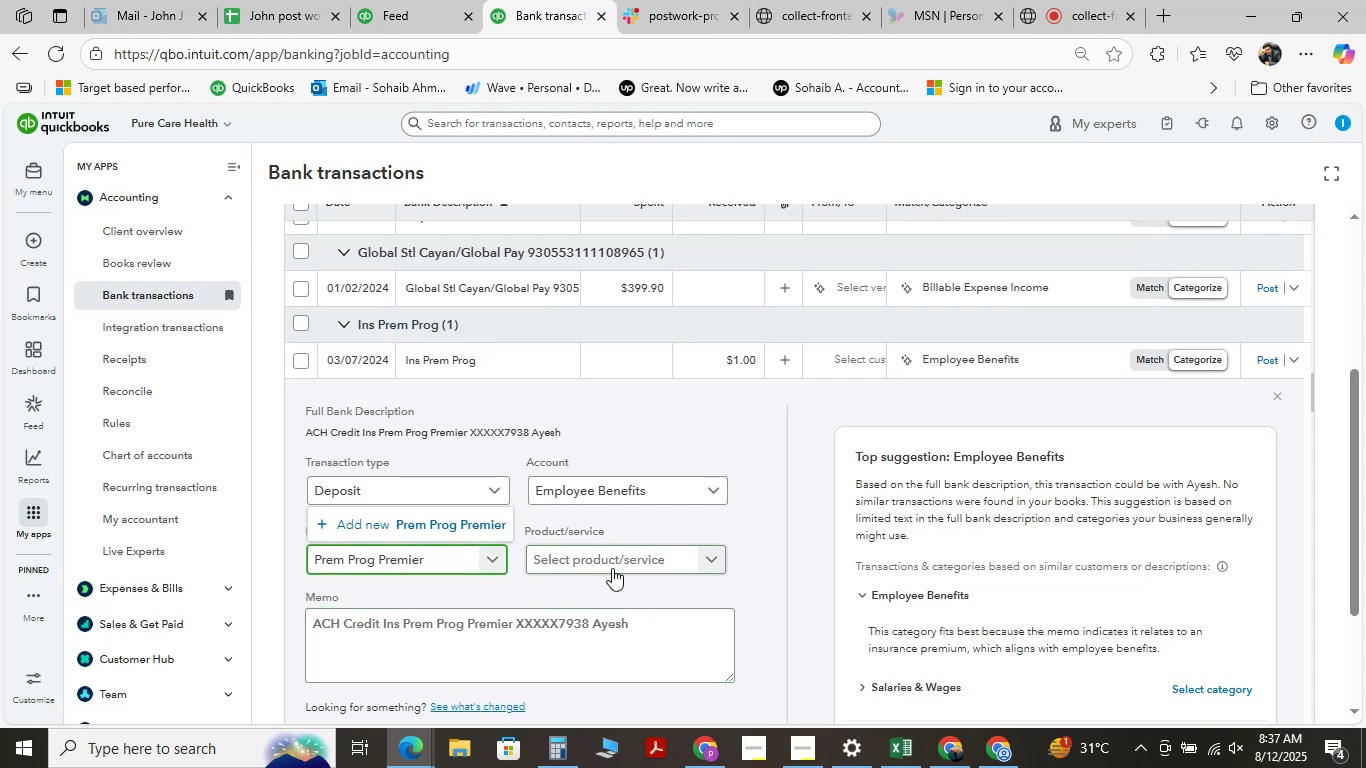 
left_click([394, 531])
 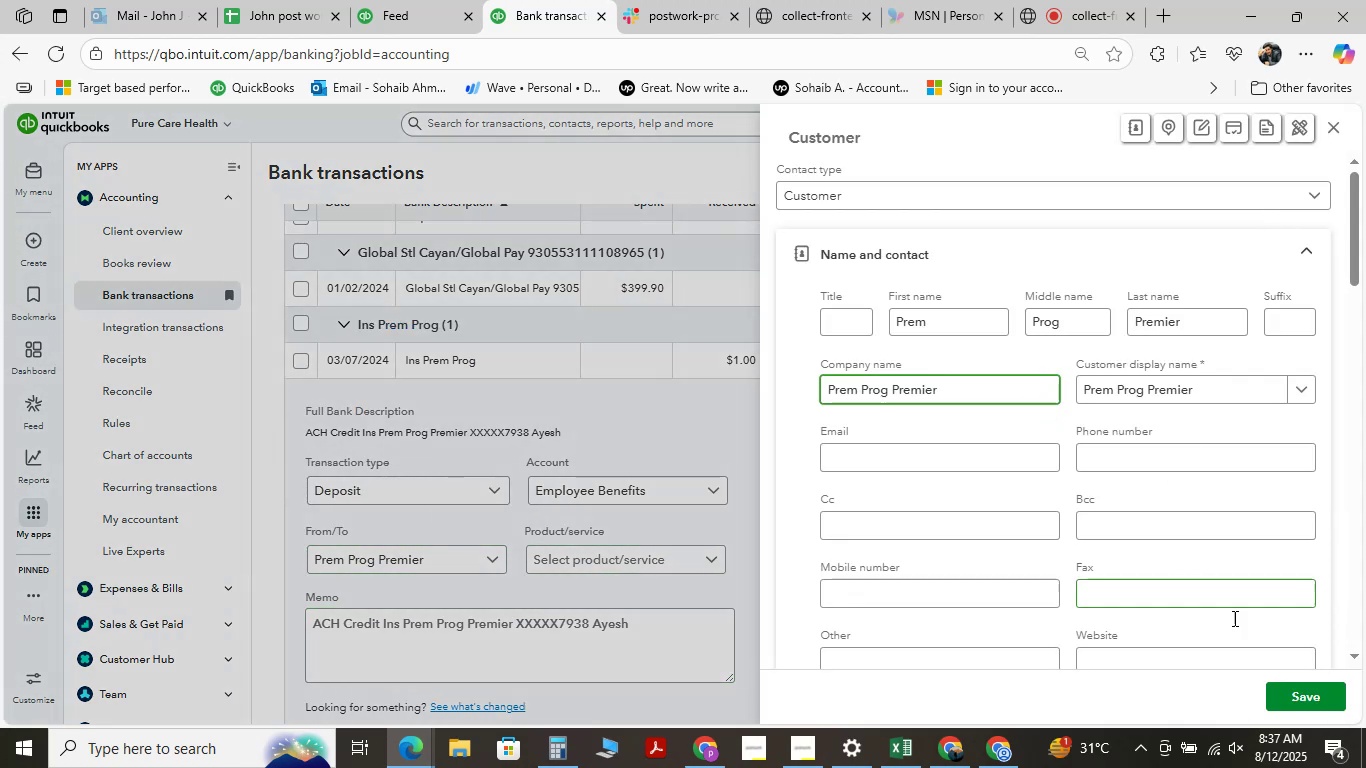 
left_click([1307, 701])
 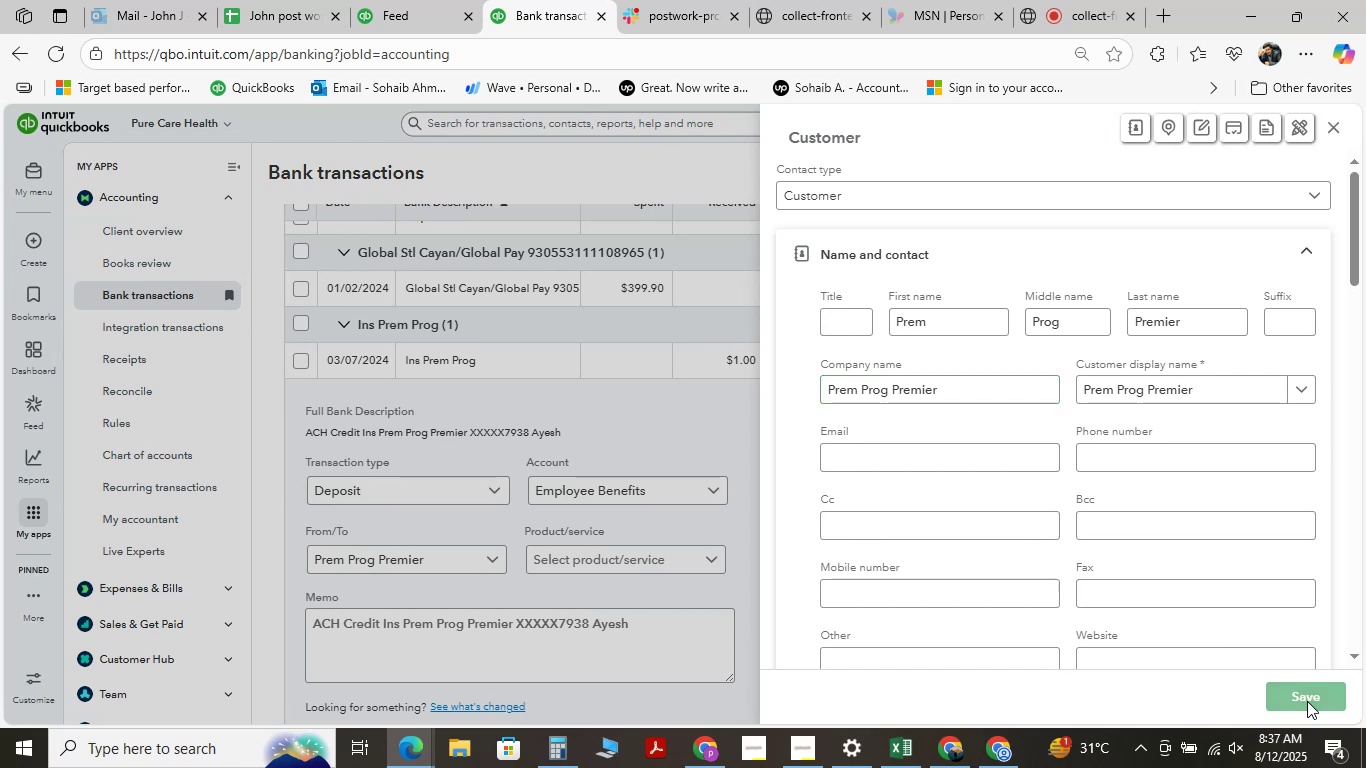 
mouse_move([777, 508])
 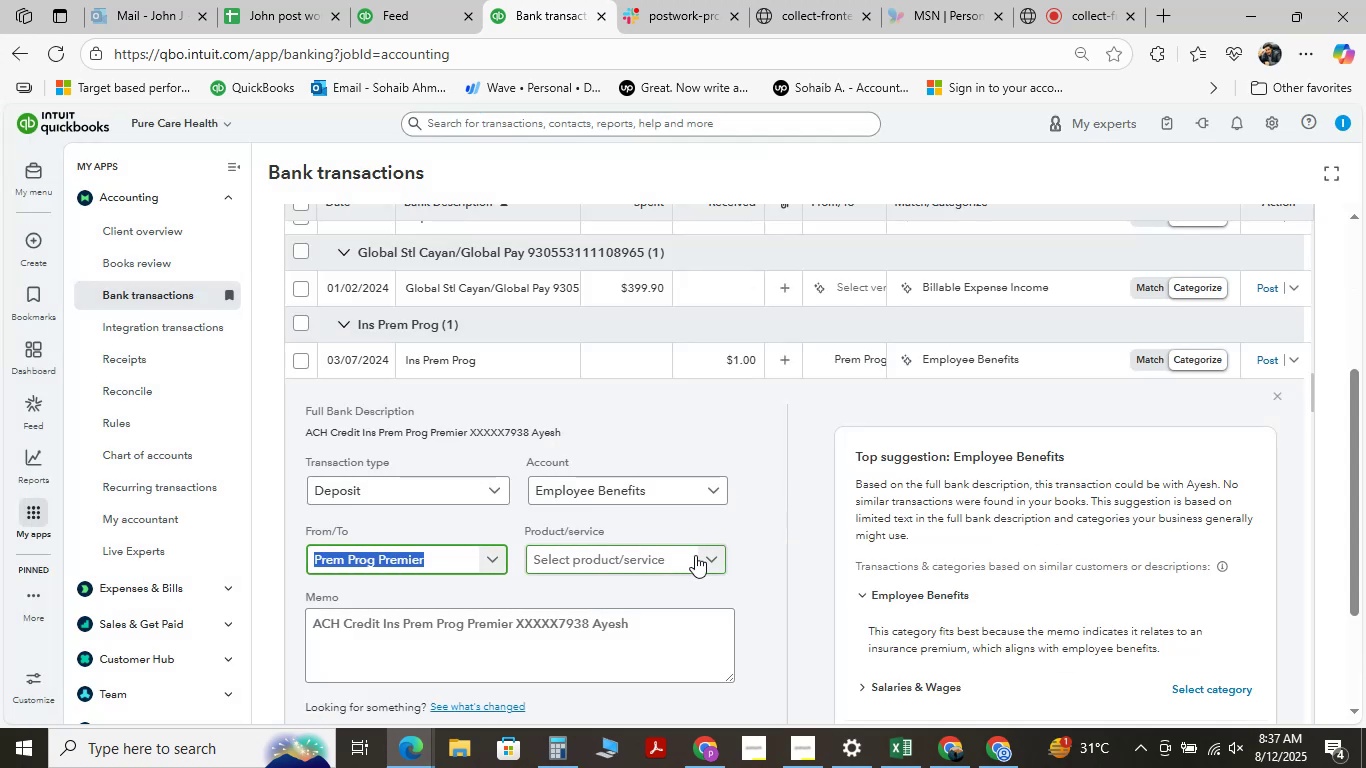 
left_click([694, 556])
 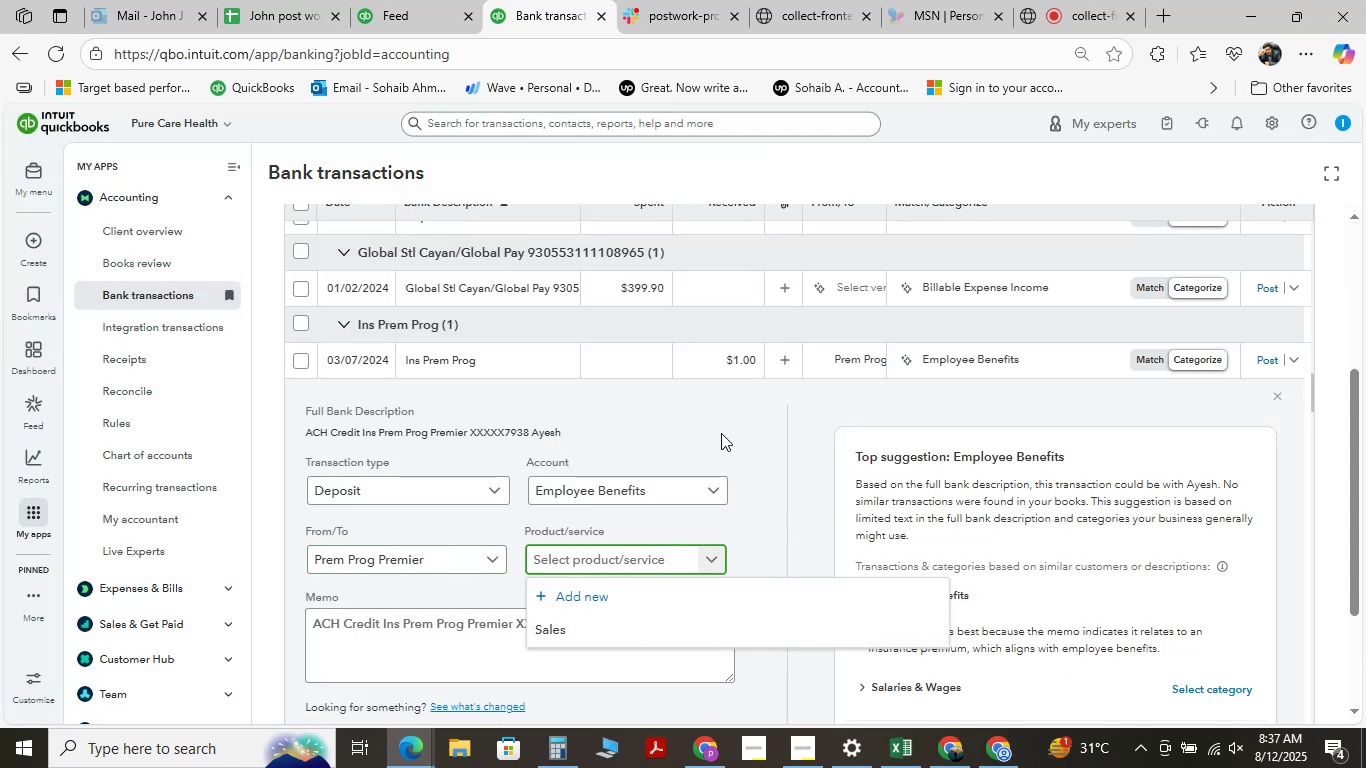 
left_click([706, 424])
 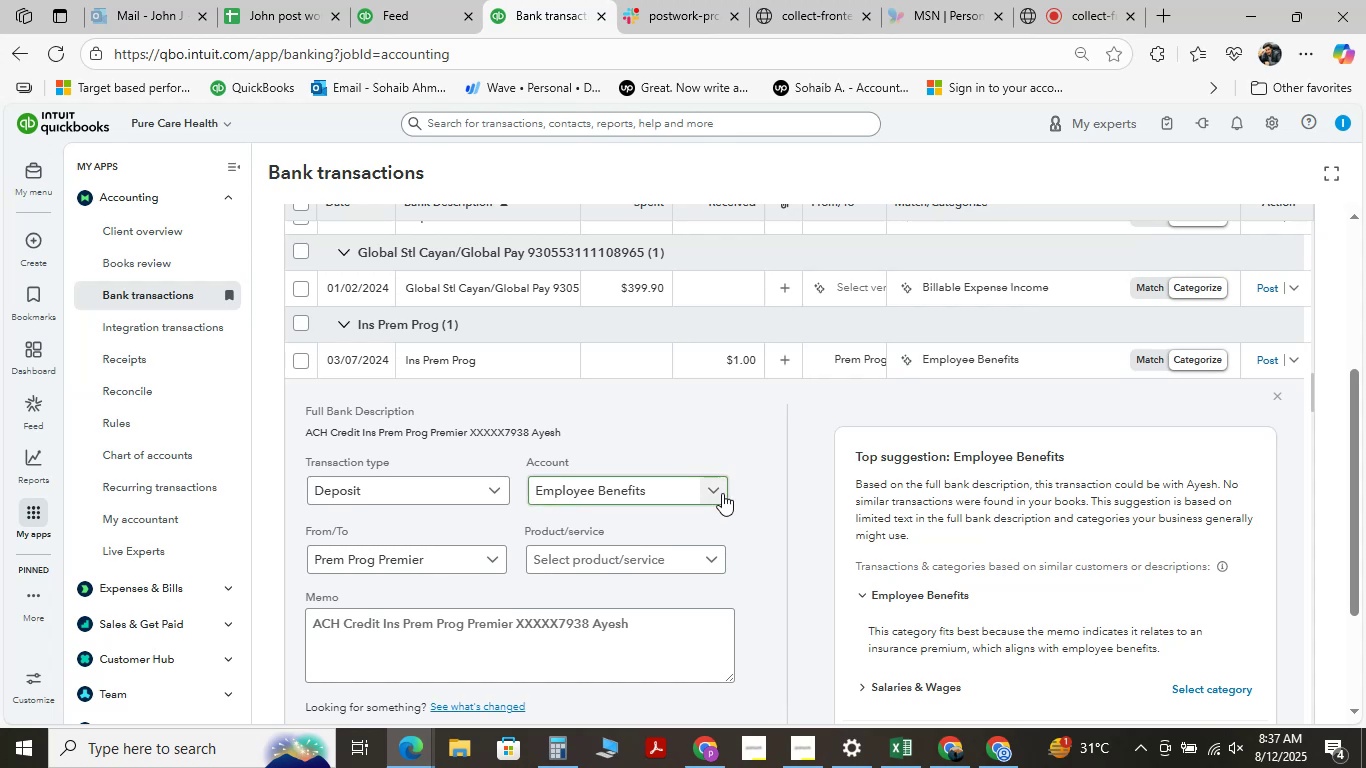 
left_click([722, 494])
 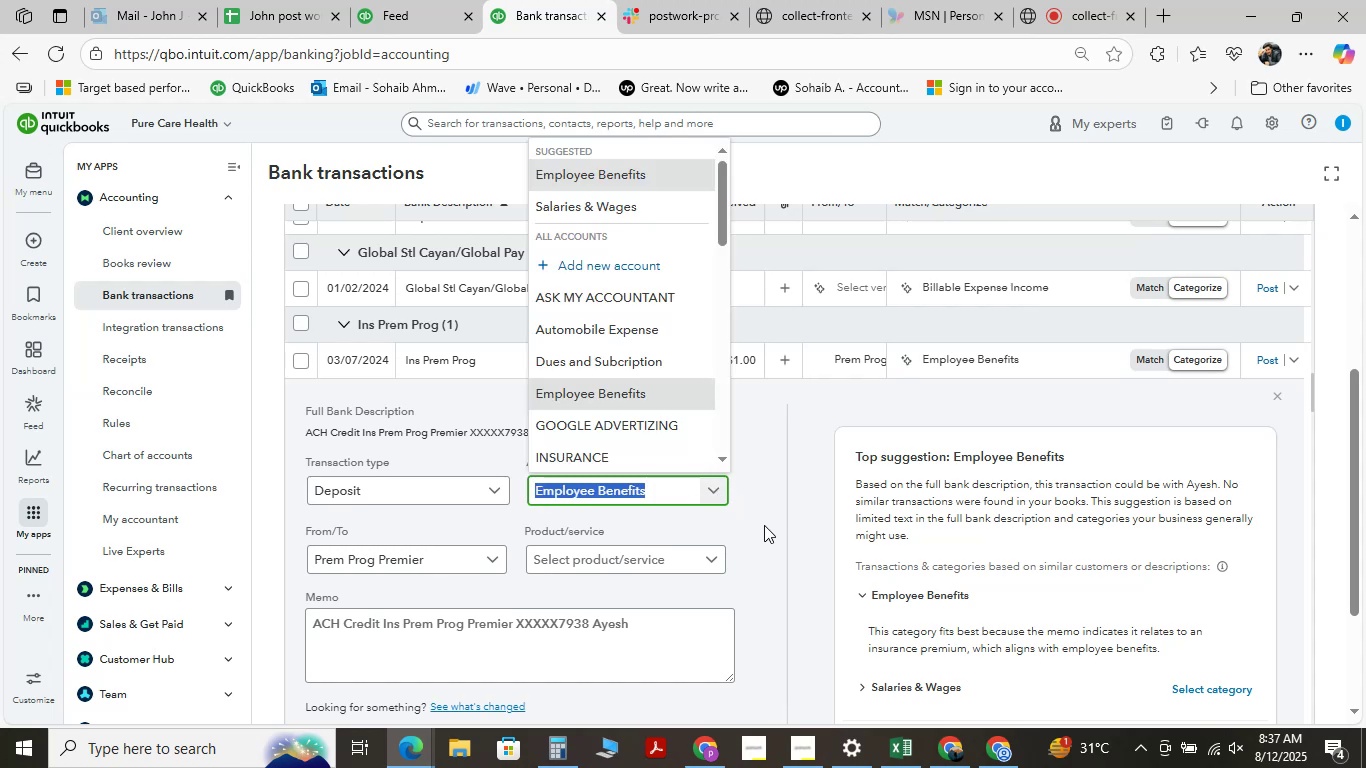 
left_click([613, 460])
 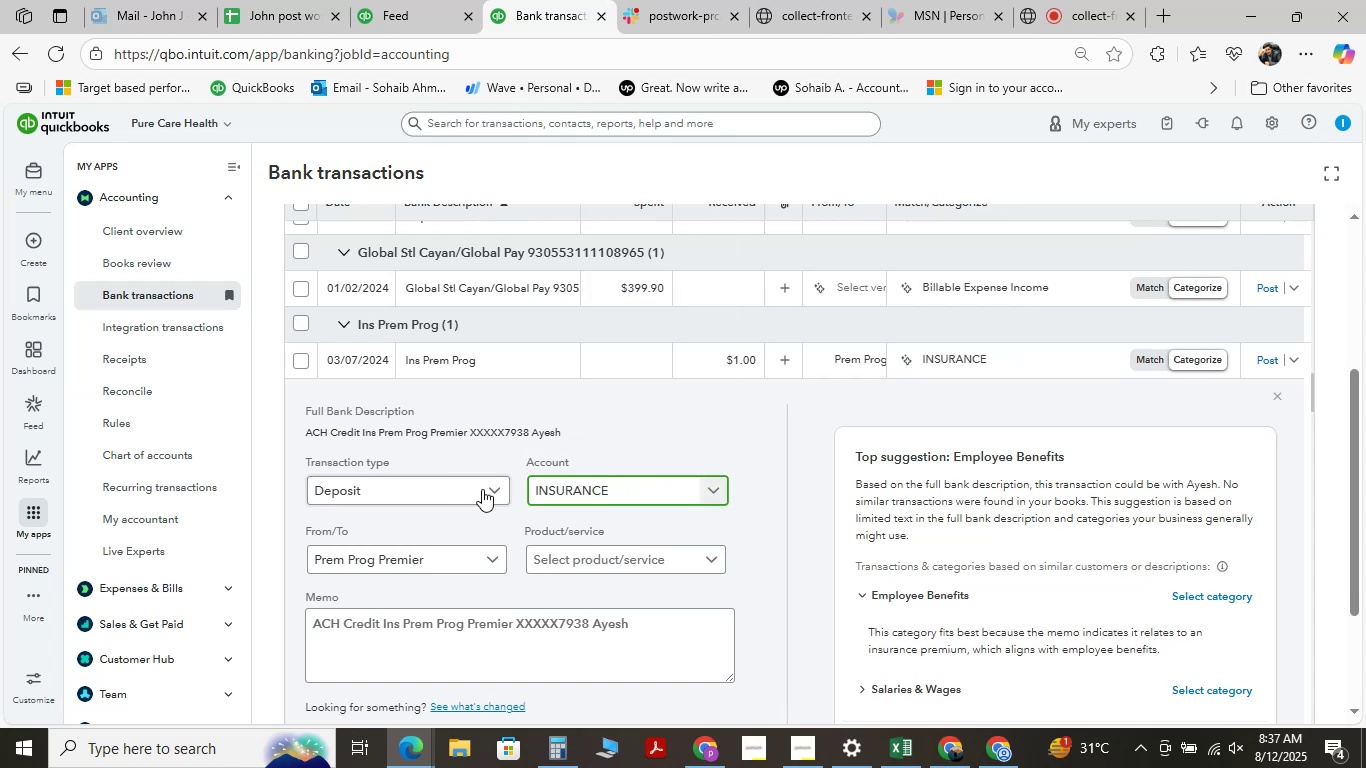 
scroll: coordinate [468, 517], scroll_direction: down, amount: 3.0
 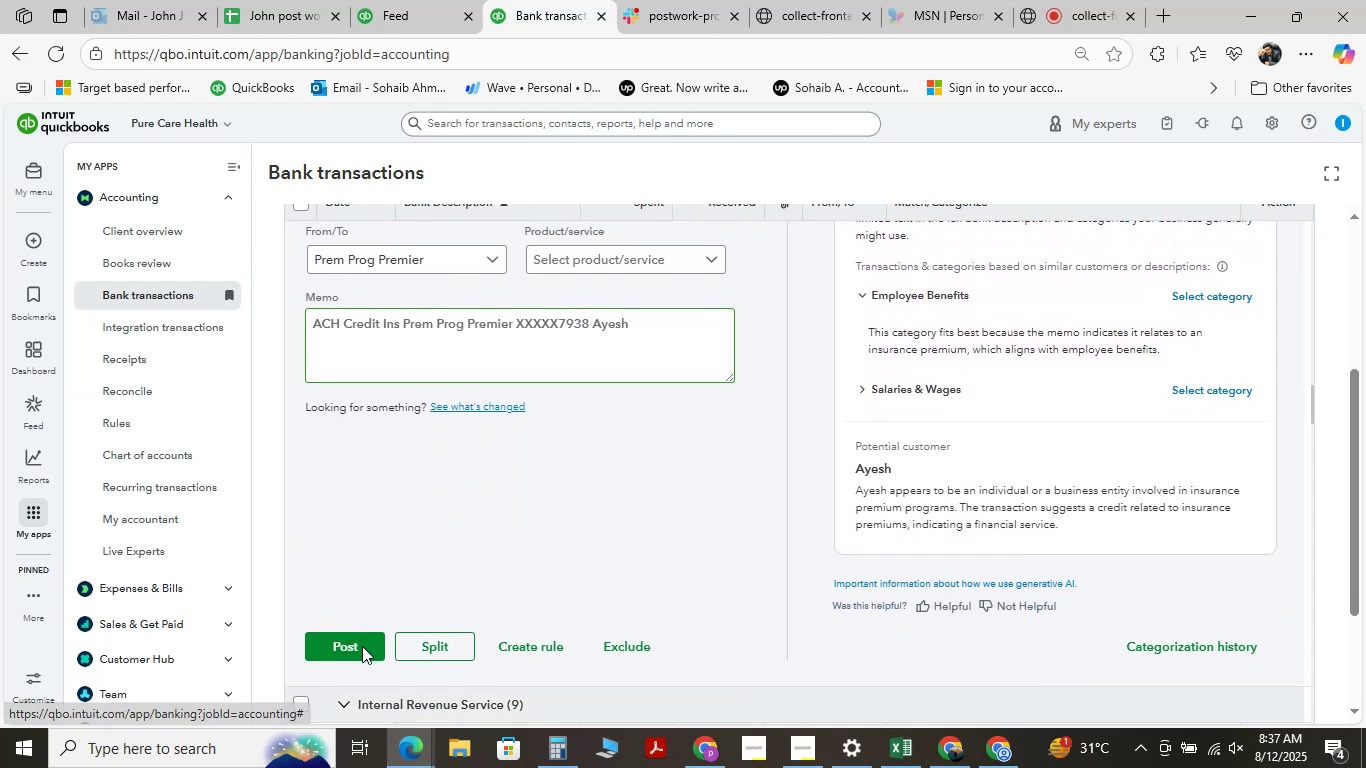 
left_click([354, 652])
 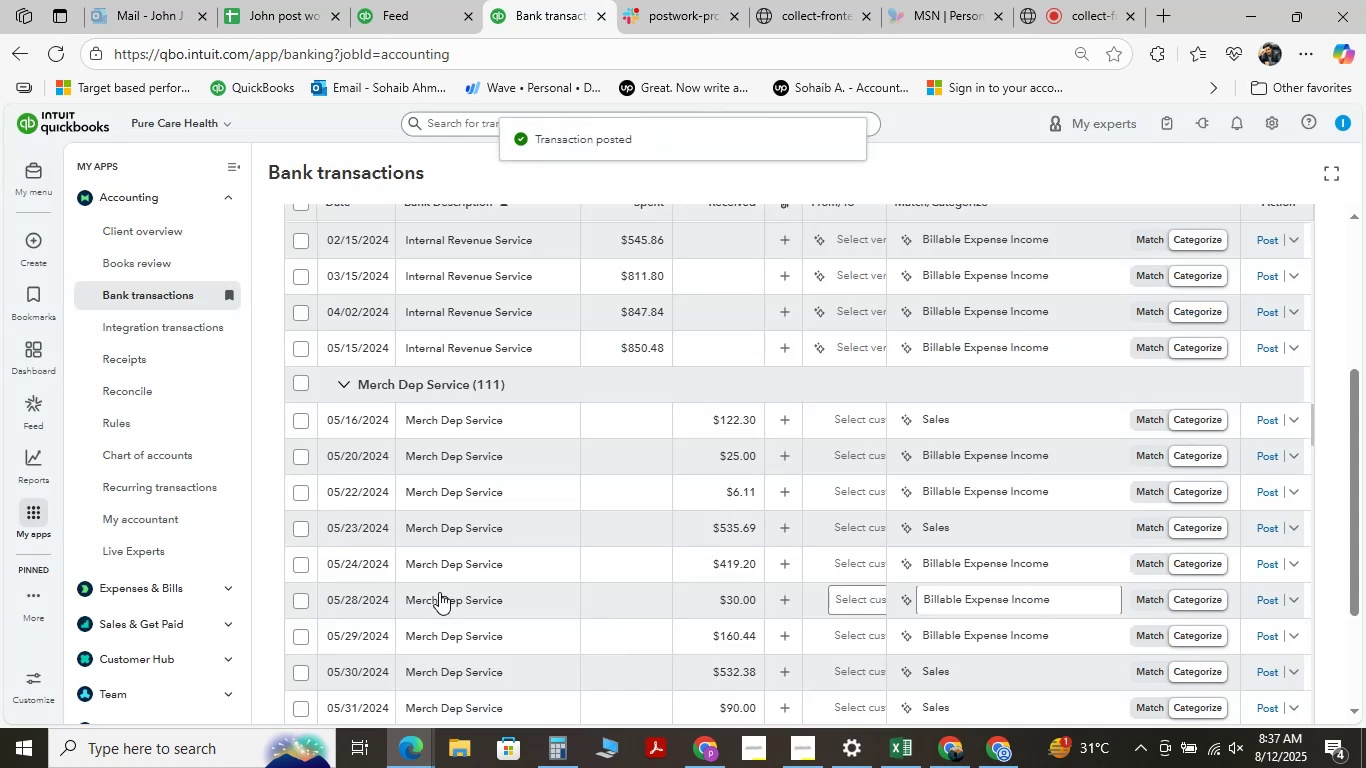 
wait(5.94)
 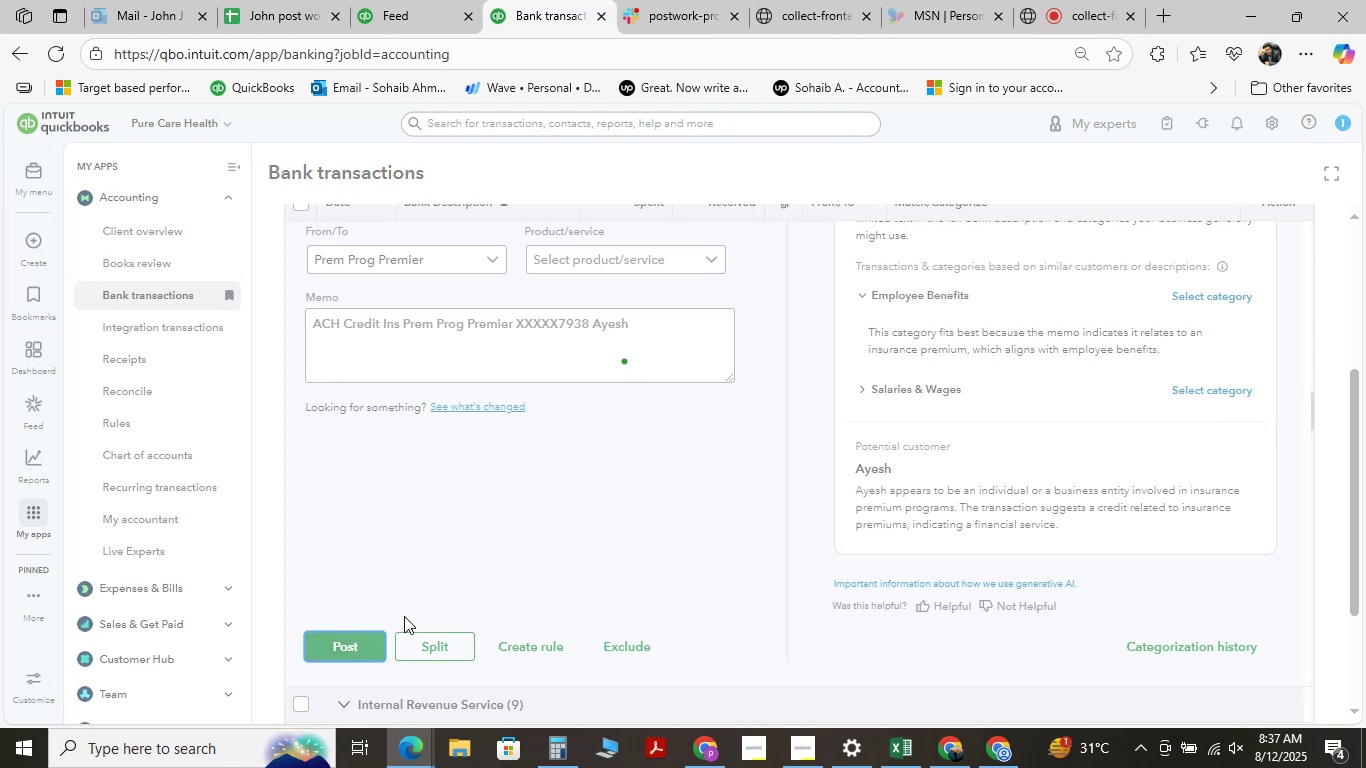 
scroll: coordinate [534, 408], scroll_direction: down, amount: 8.0
 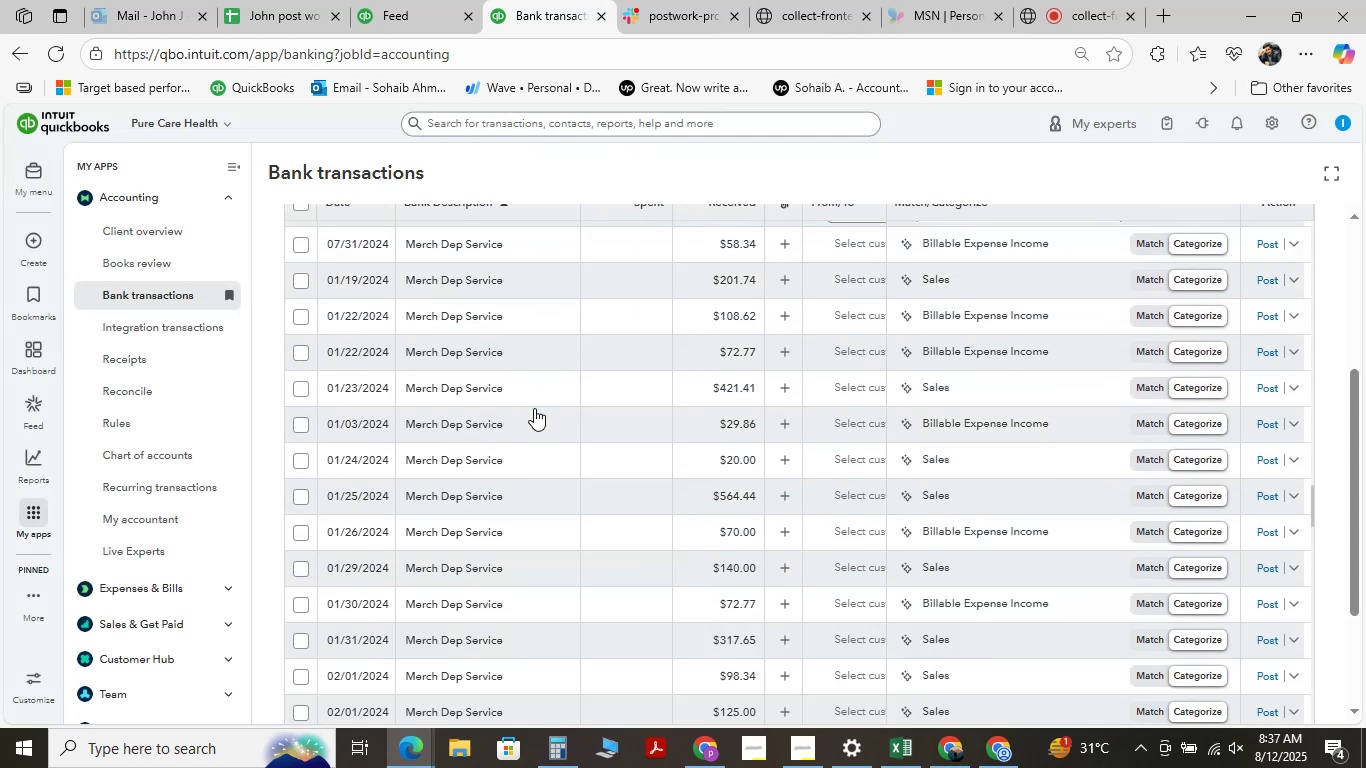 
scroll: coordinate [541, 389], scroll_direction: up, amount: 26.0
 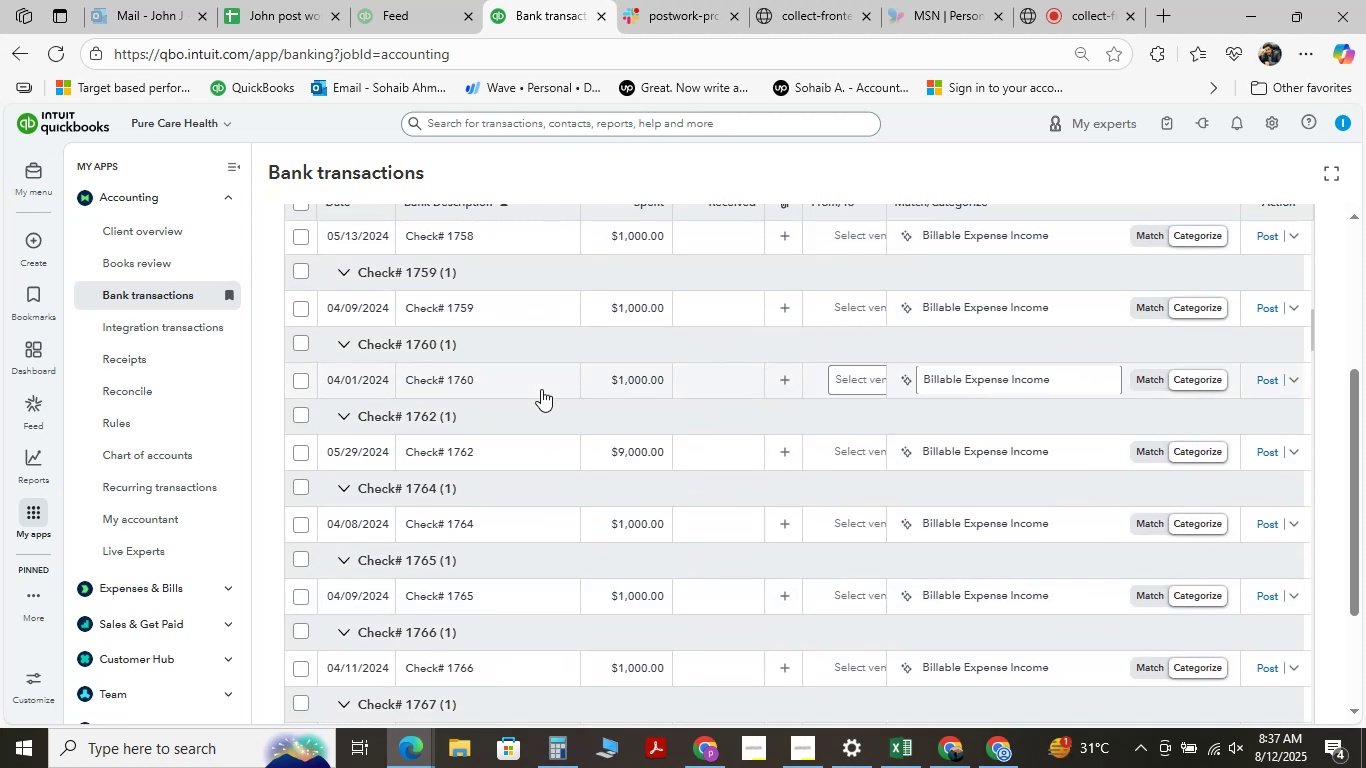 
scroll: coordinate [541, 389], scroll_direction: up, amount: 9.0
 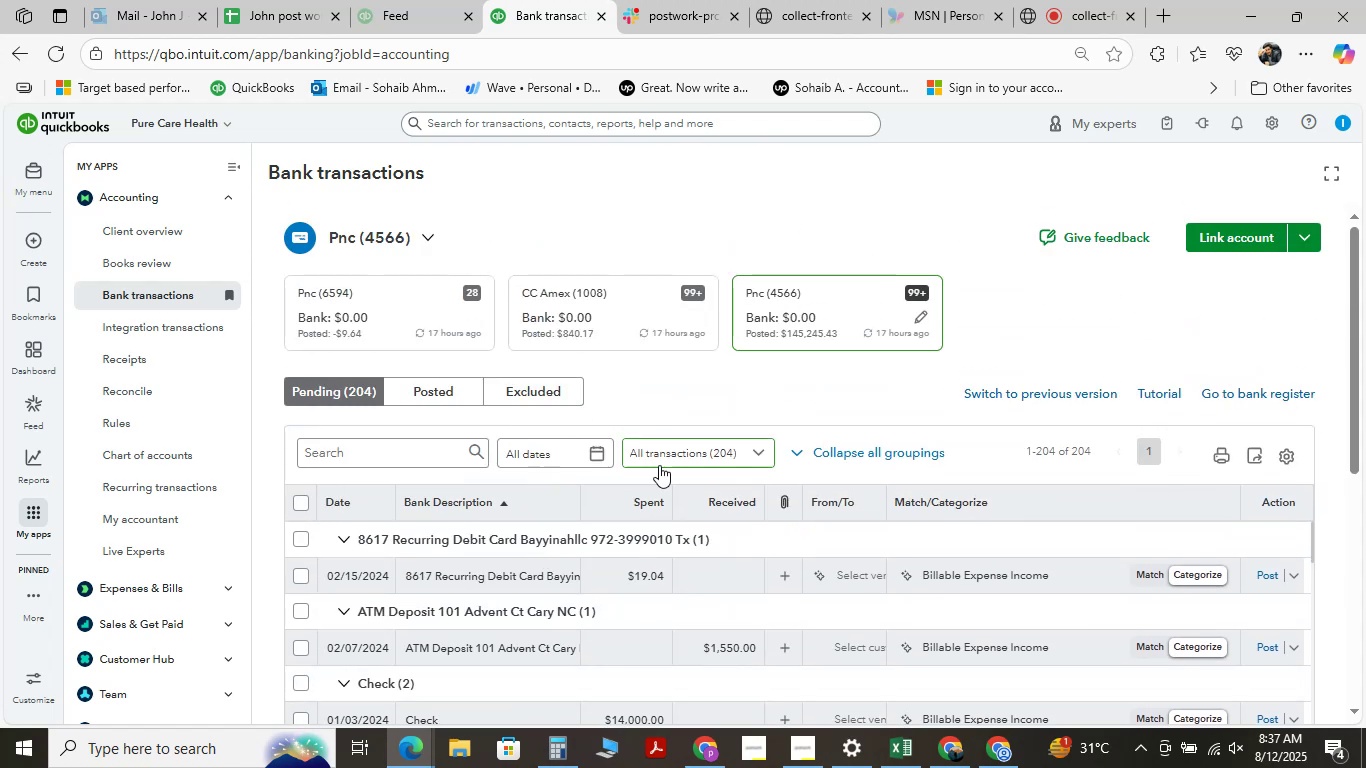 
scroll: coordinate [581, 550], scroll_direction: down, amount: 16.0
 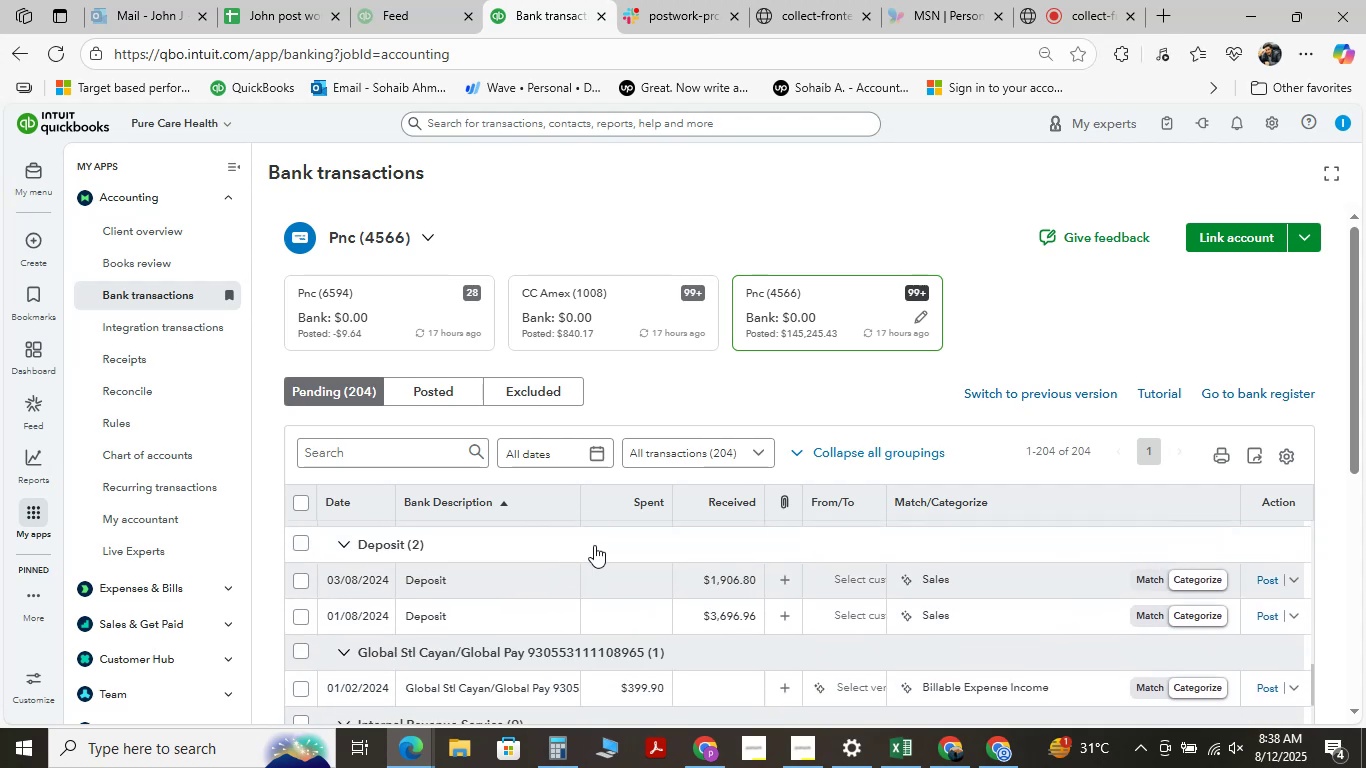 
scroll: coordinate [600, 545], scroll_direction: down, amount: 18.0
 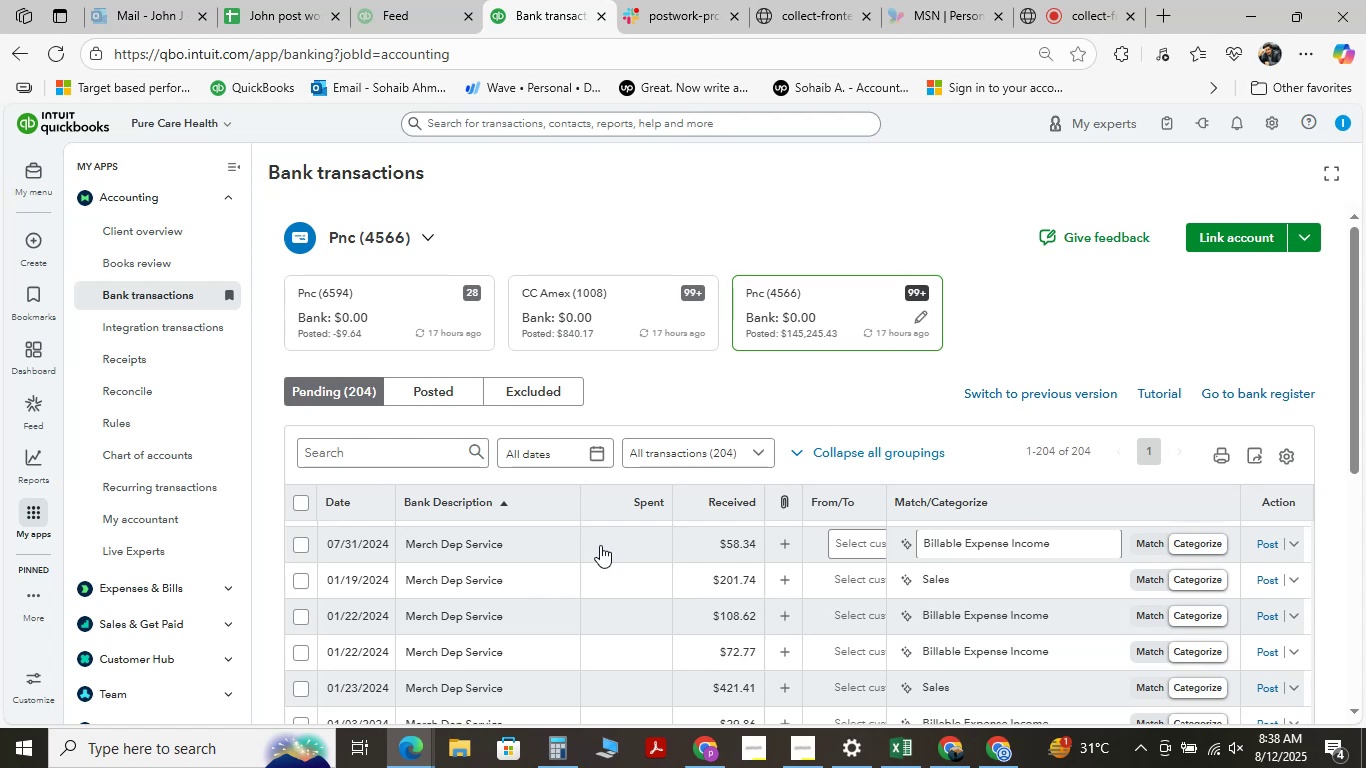 
wait(10.46)
 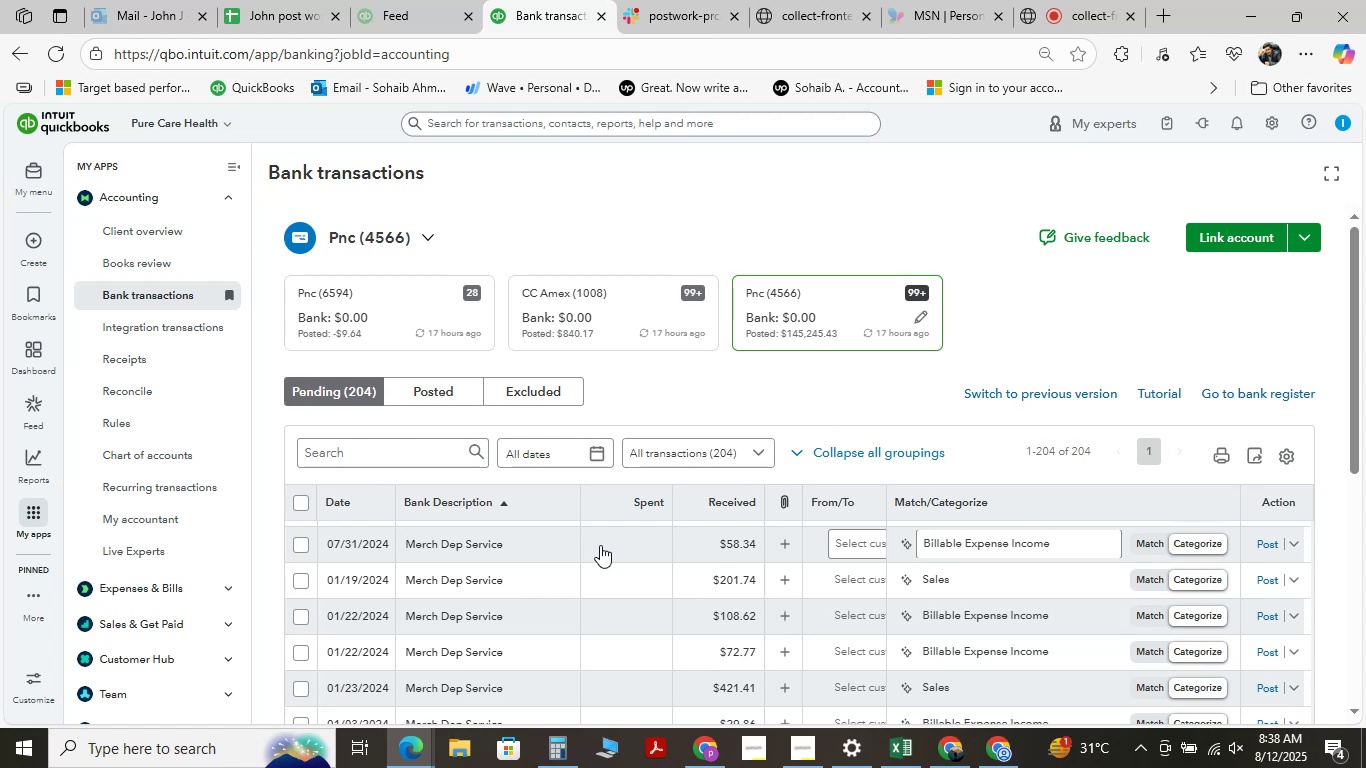 
scroll: coordinate [603, 535], scroll_direction: down, amount: 17.0
 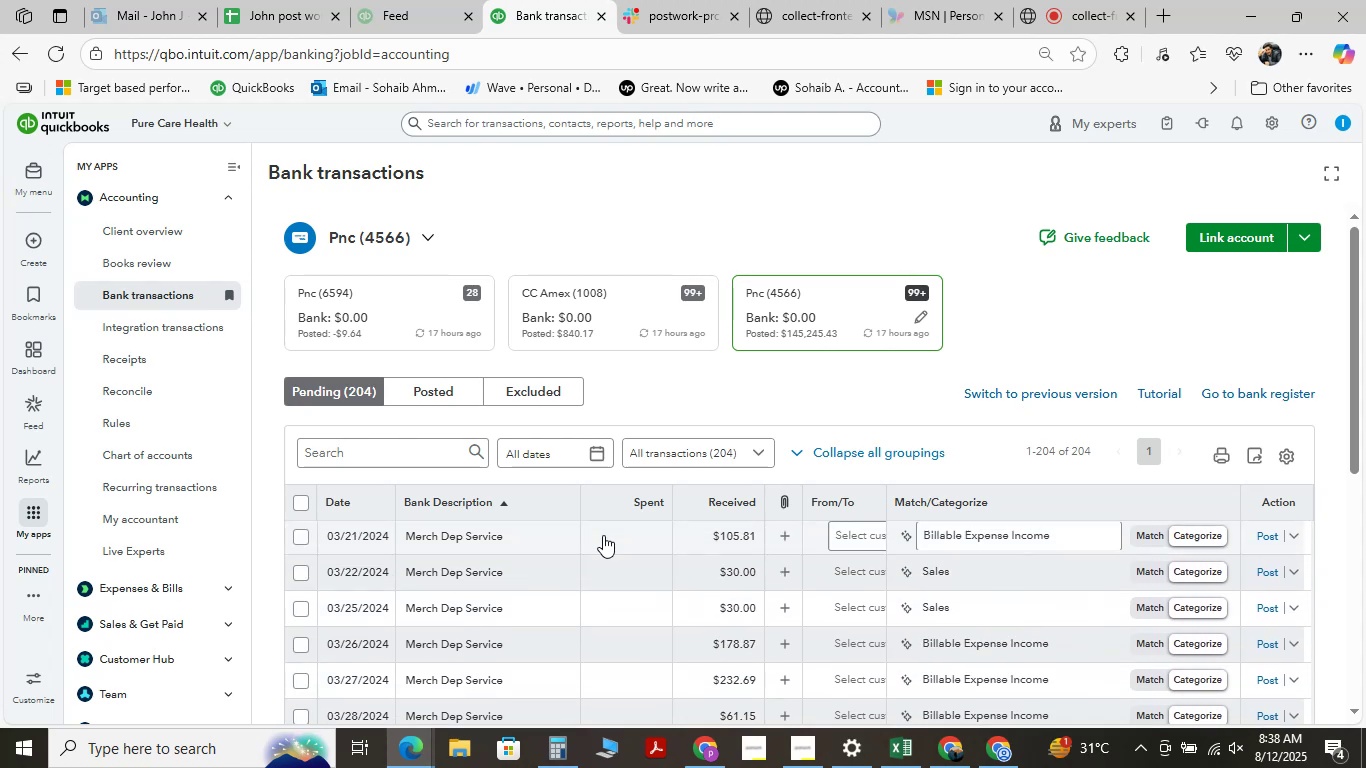 
scroll: coordinate [603, 535], scroll_direction: down, amount: 4.0
 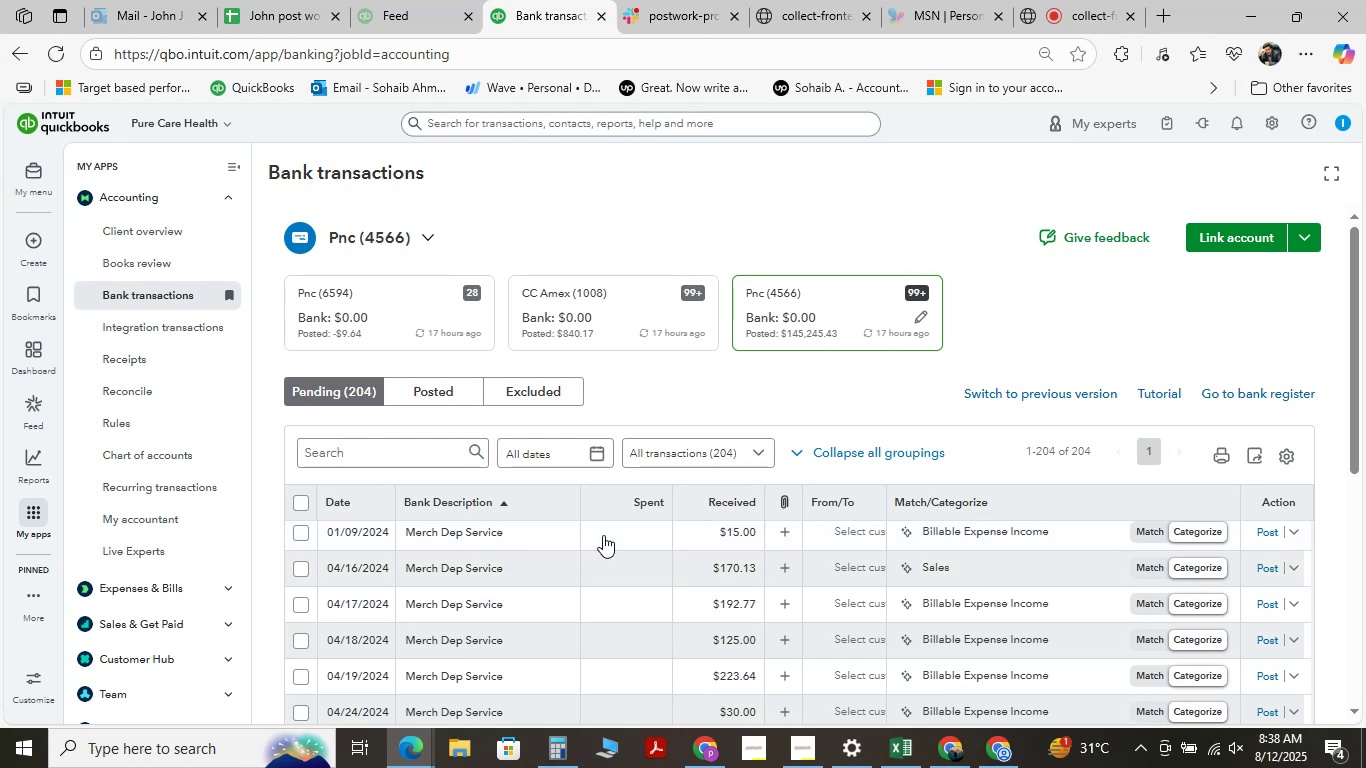 
scroll: coordinate [603, 535], scroll_direction: up, amount: 3.0
 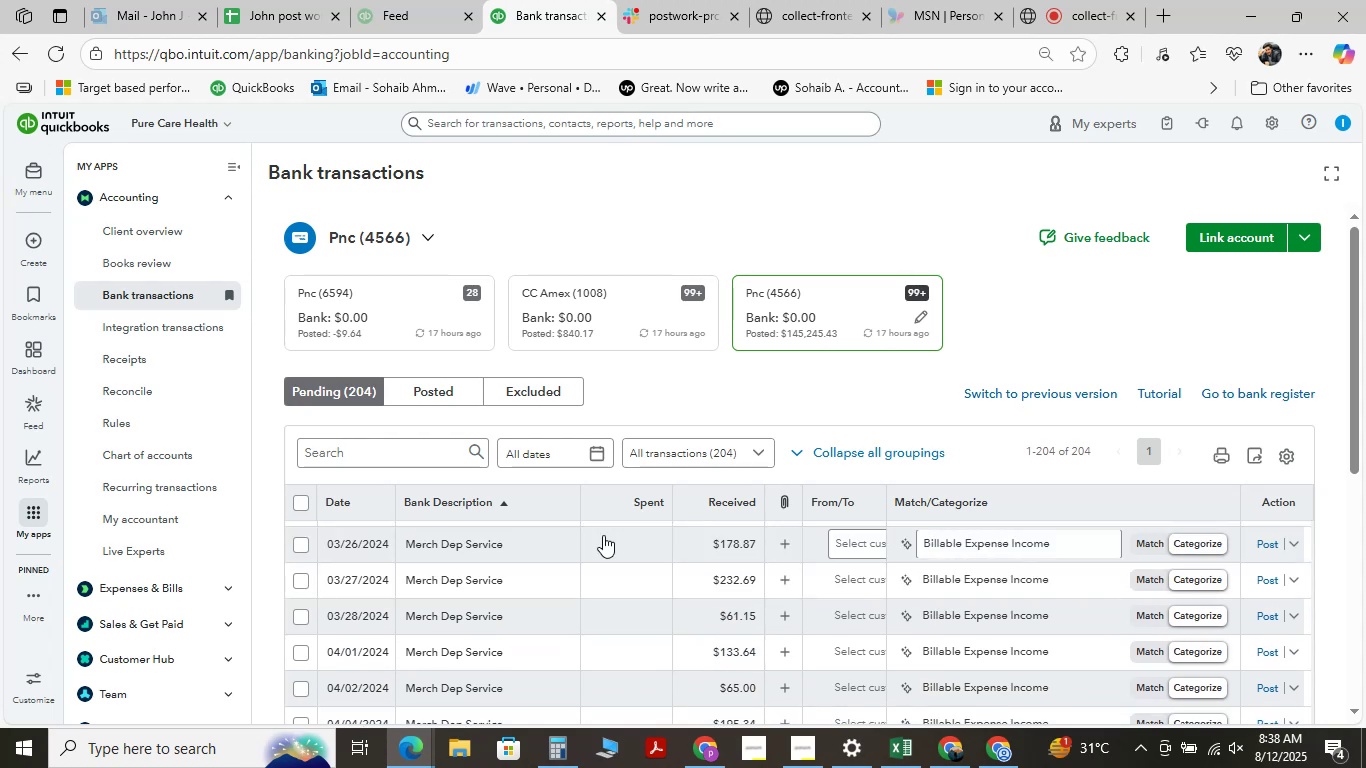 
scroll: coordinate [603, 535], scroll_direction: down, amount: 8.0
 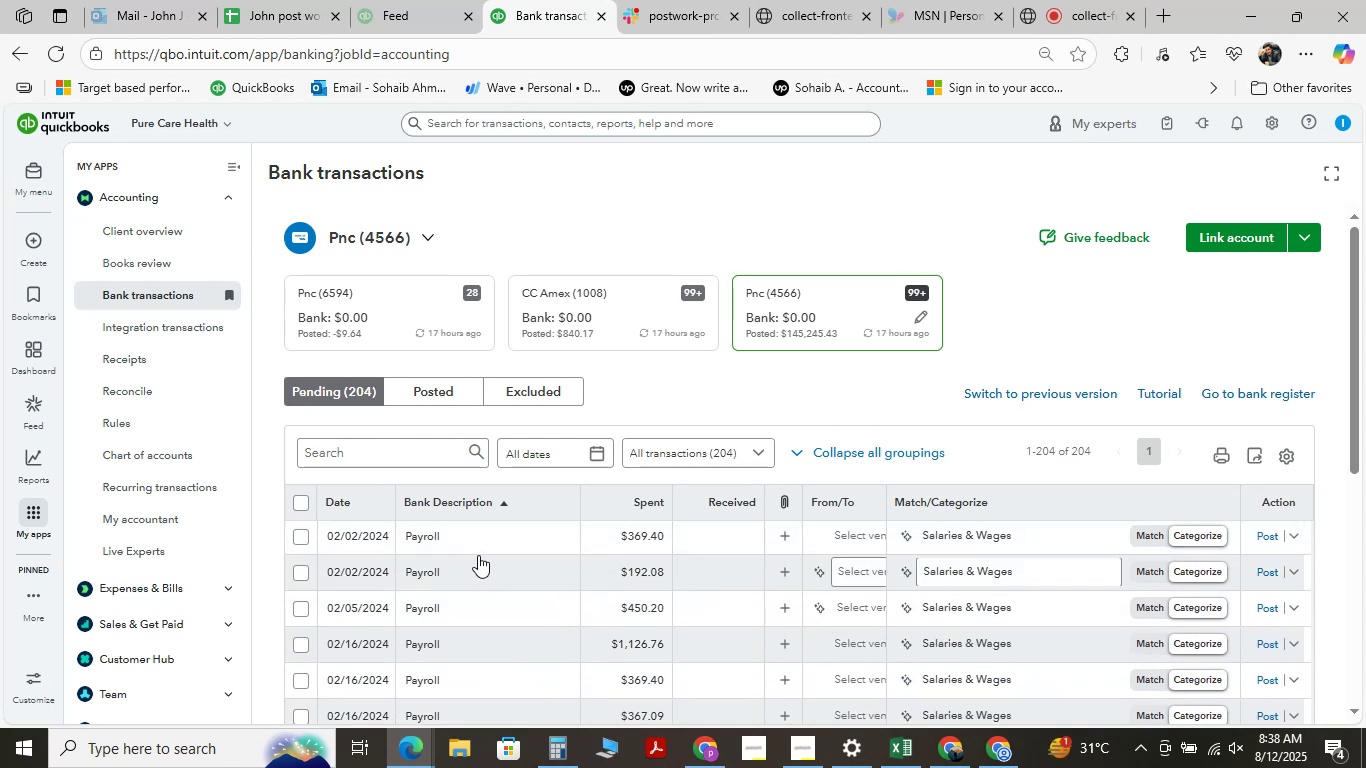 
scroll: coordinate [537, 606], scroll_direction: up, amount: 20.0
 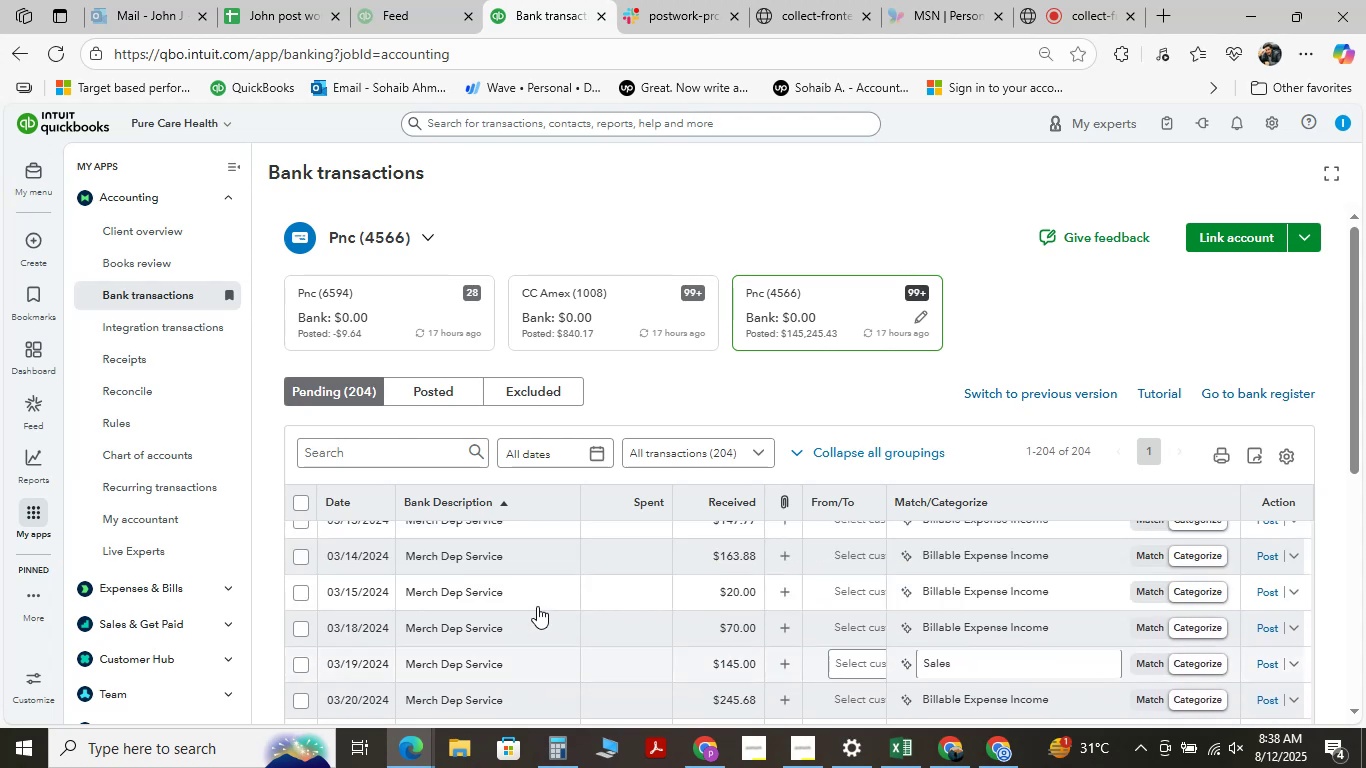 
scroll: coordinate [537, 600], scroll_direction: up, amount: 3.0
 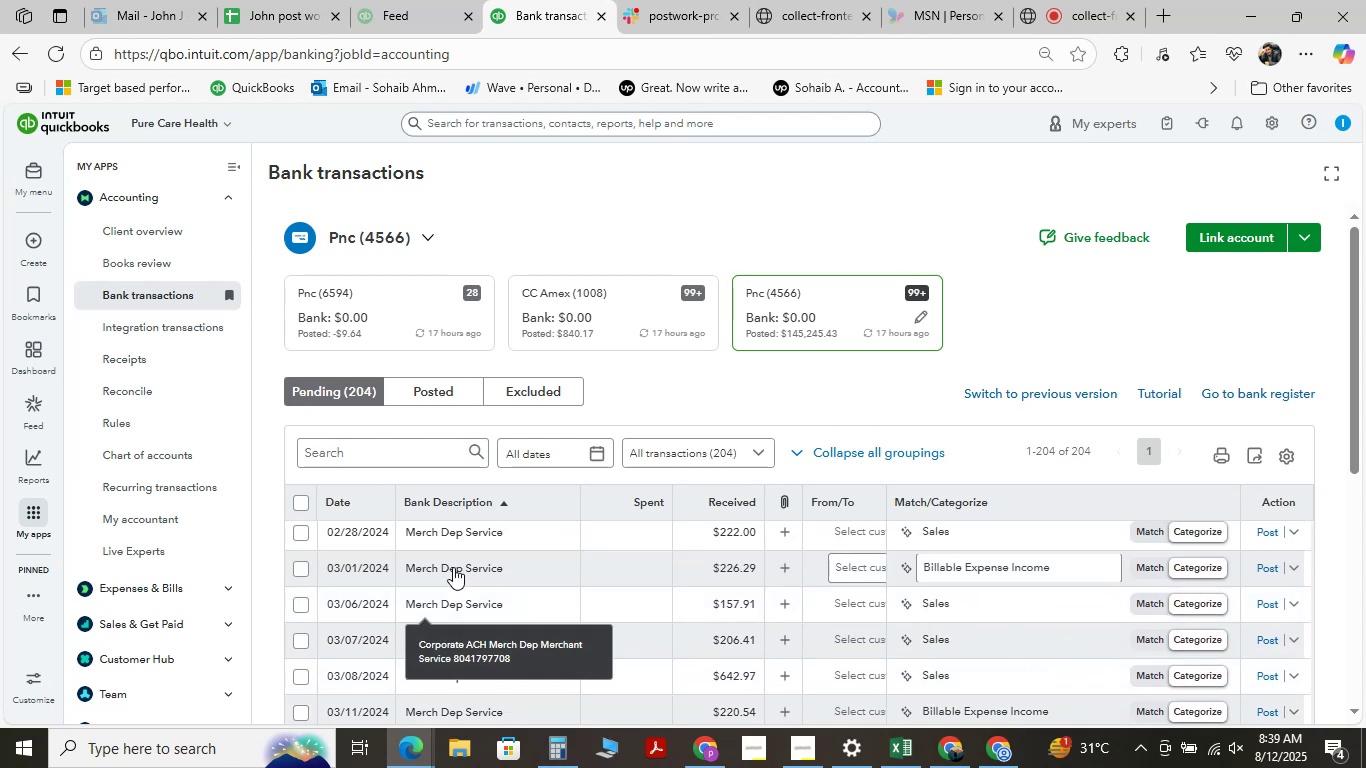 
left_click([462, 529])
 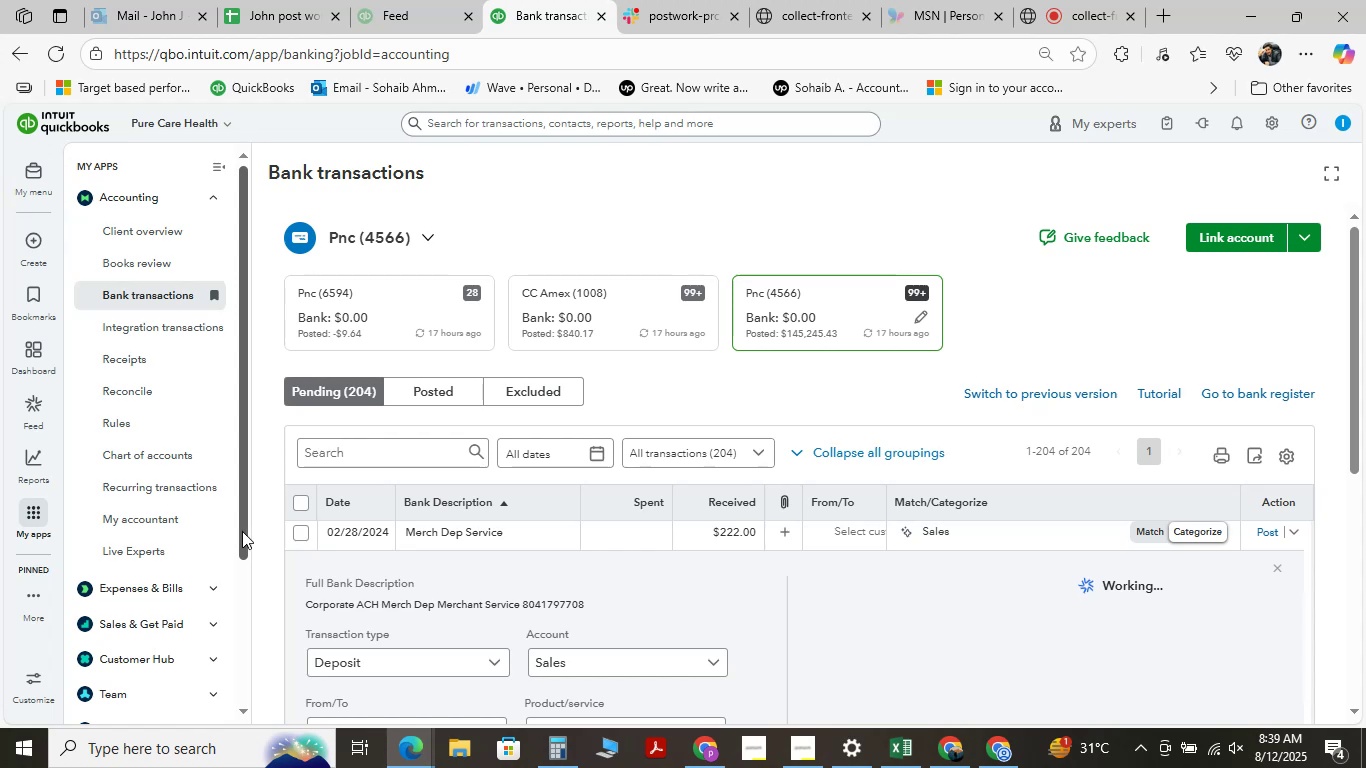 
scroll: coordinate [549, 634], scroll_direction: down, amount: 3.0
 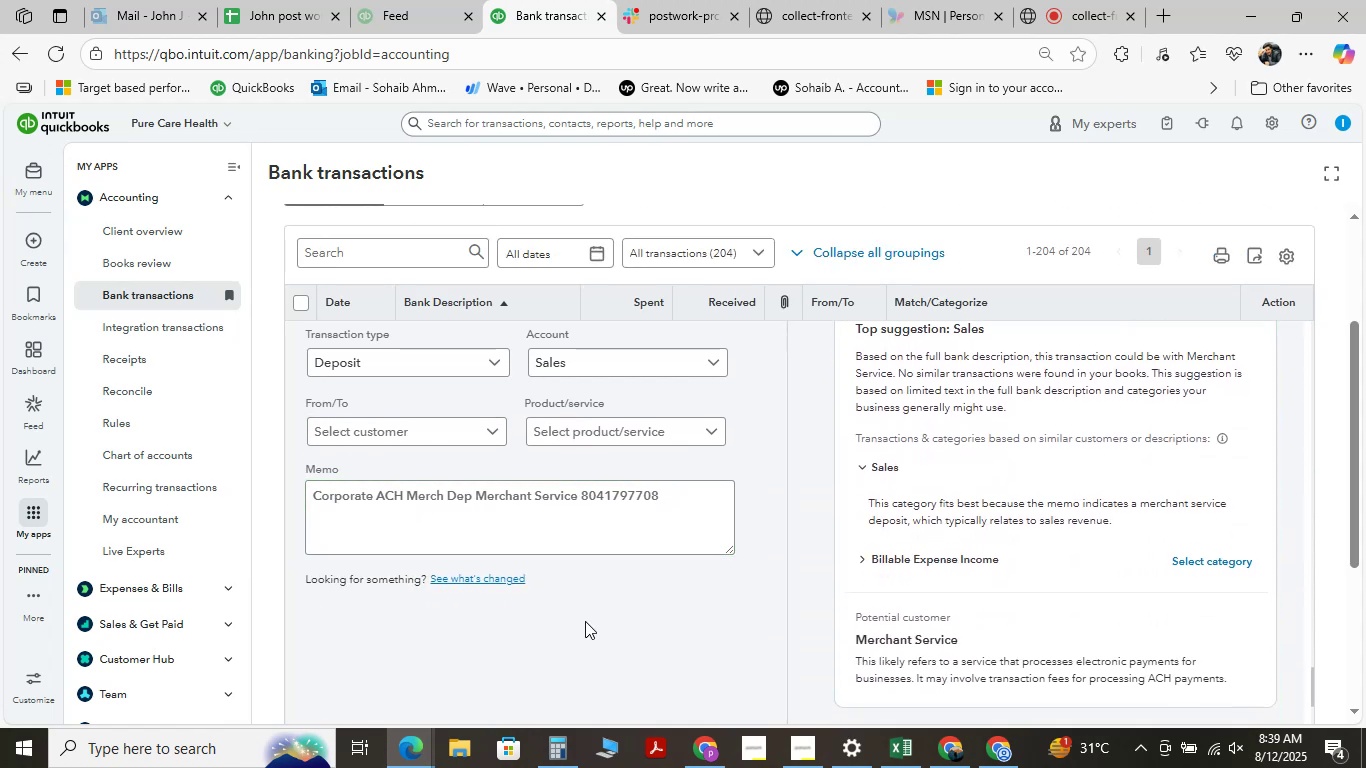 
scroll: coordinate [599, 497], scroll_direction: up, amount: 2.0
 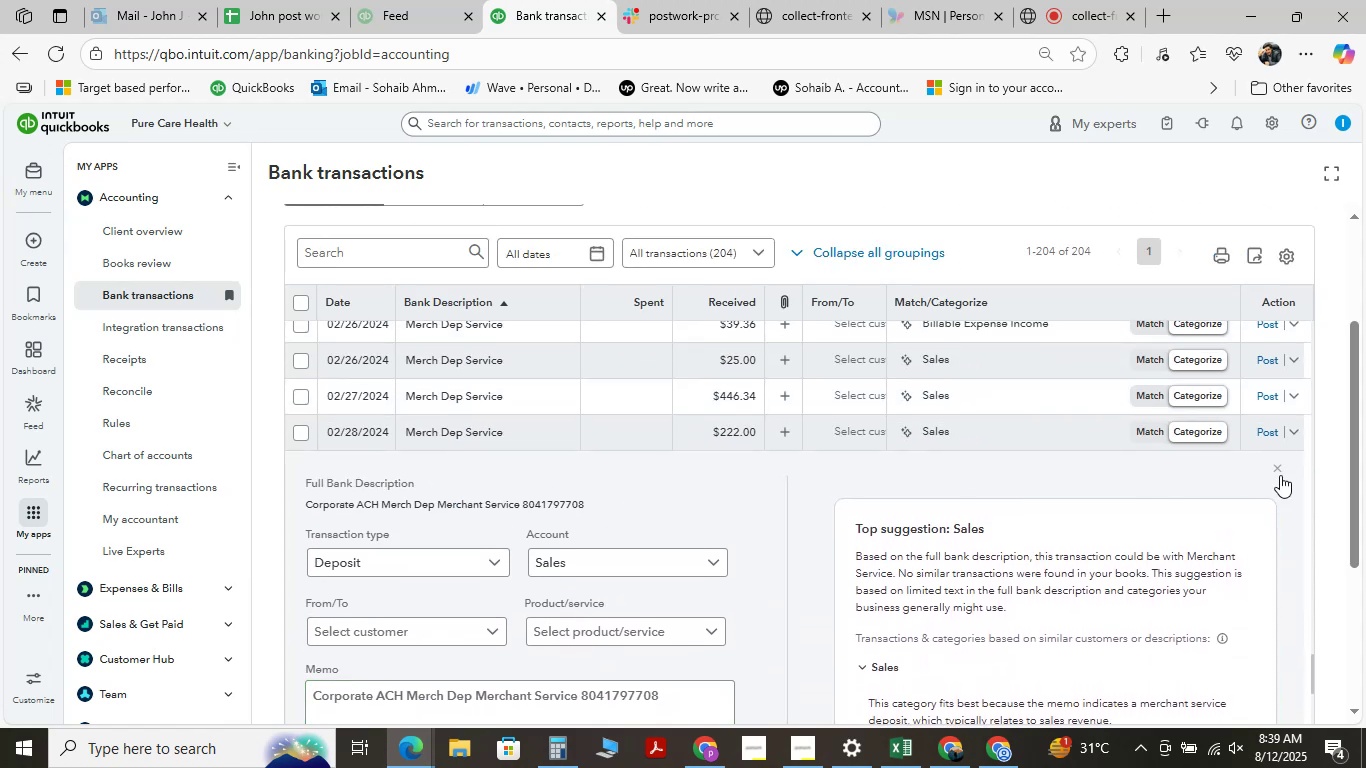 
scroll: coordinate [727, 515], scroll_direction: down, amount: 2.0
 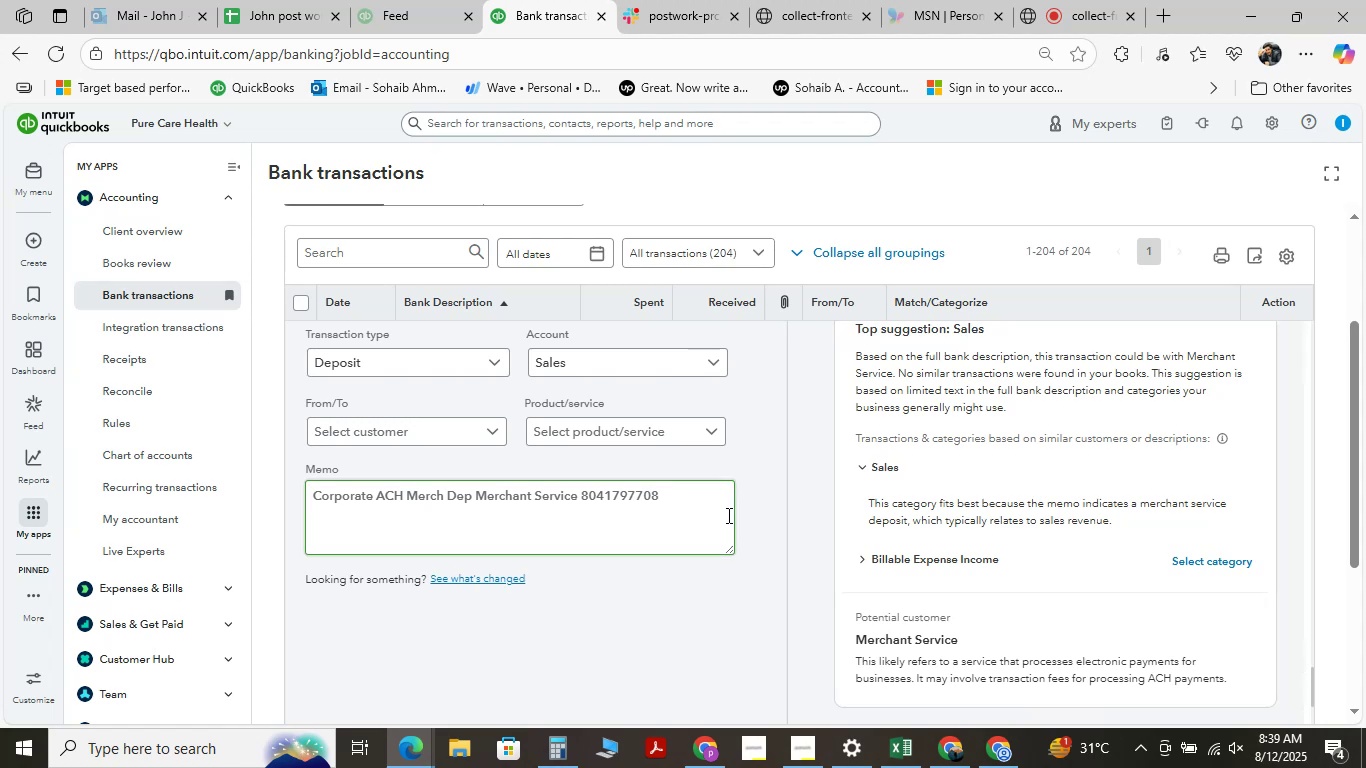 
scroll: coordinate [727, 515], scroll_direction: up, amount: 2.0
 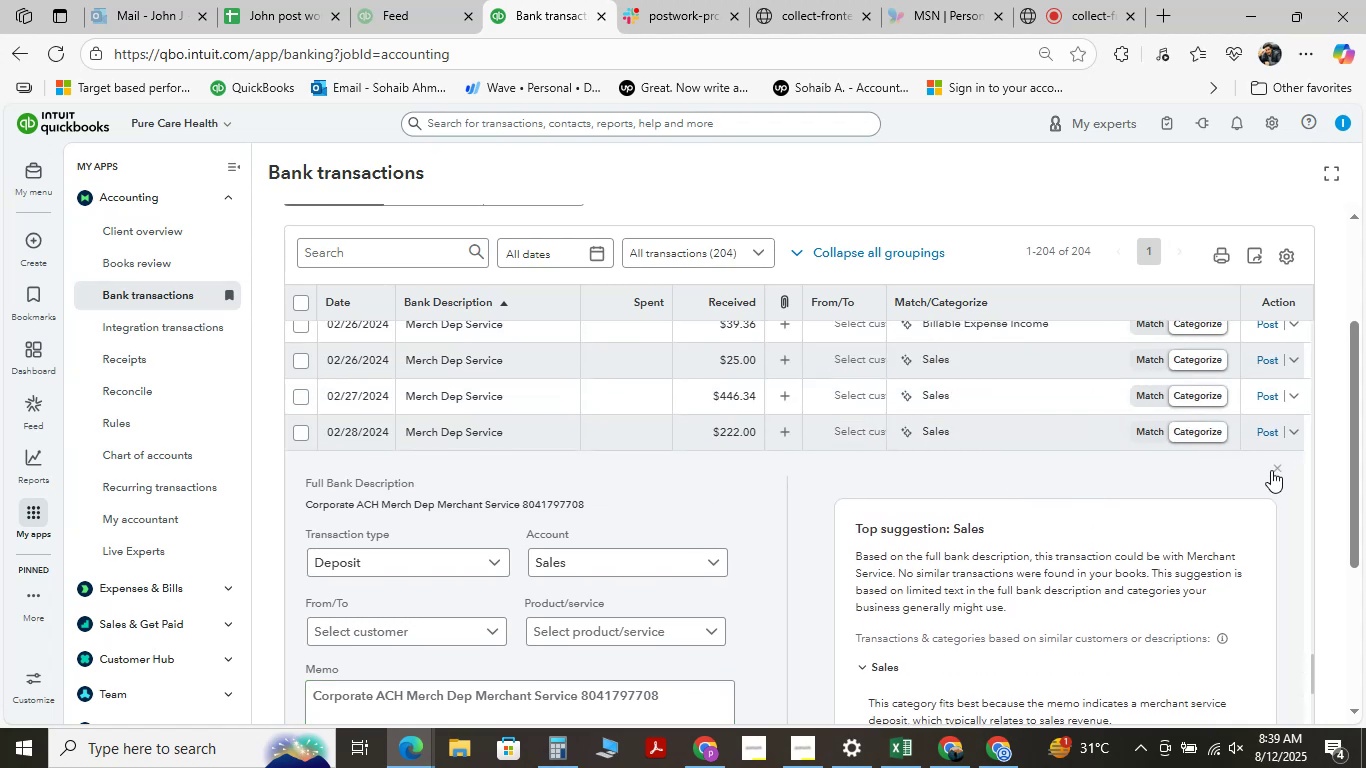 
left_click([1271, 470])
 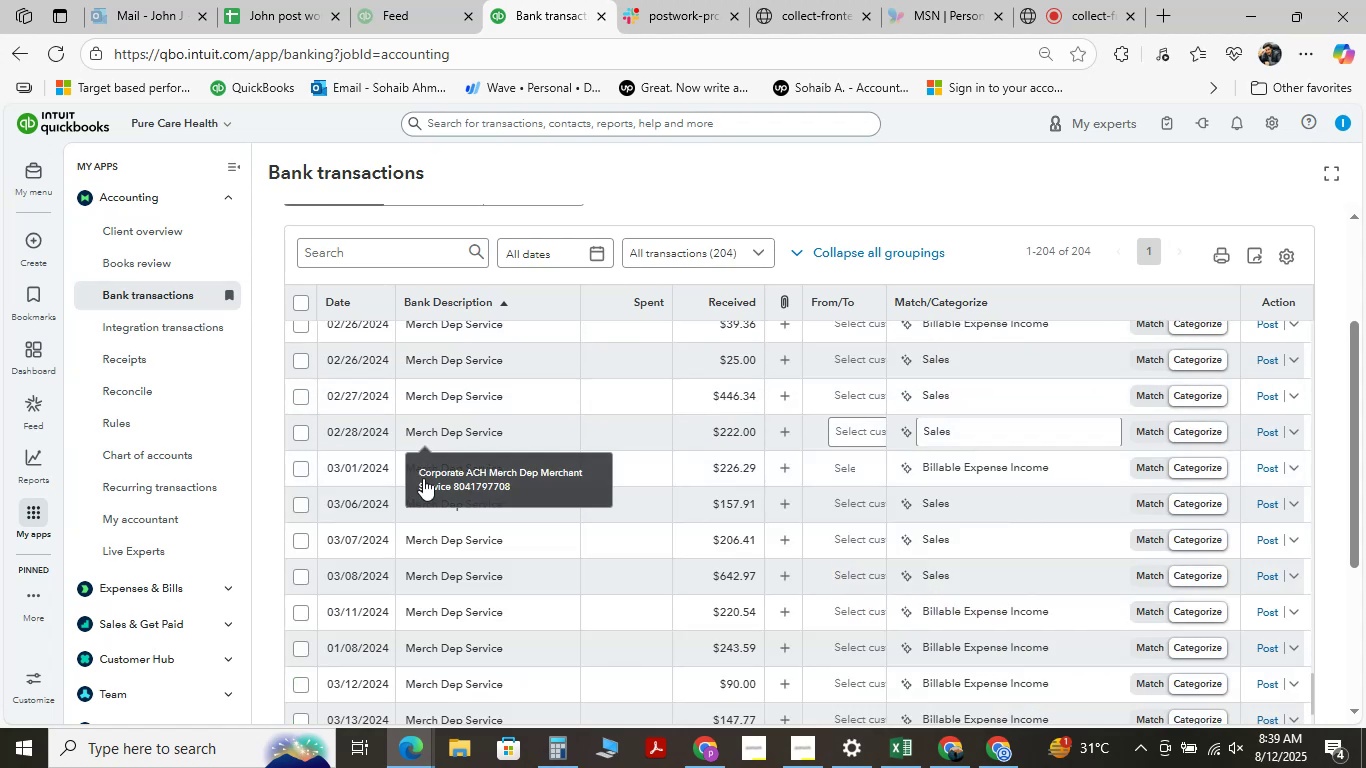 
left_click([453, 465])
 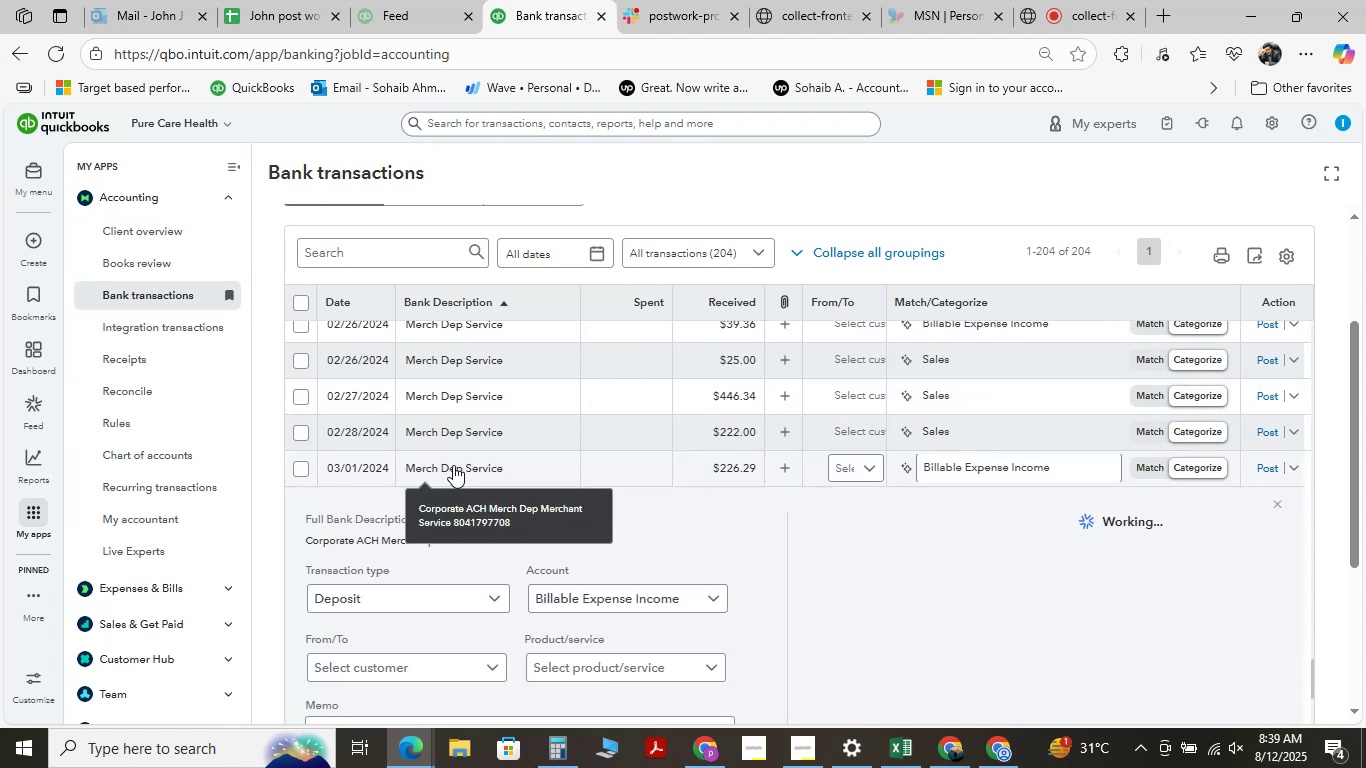 
mouse_move([874, 521])
 